 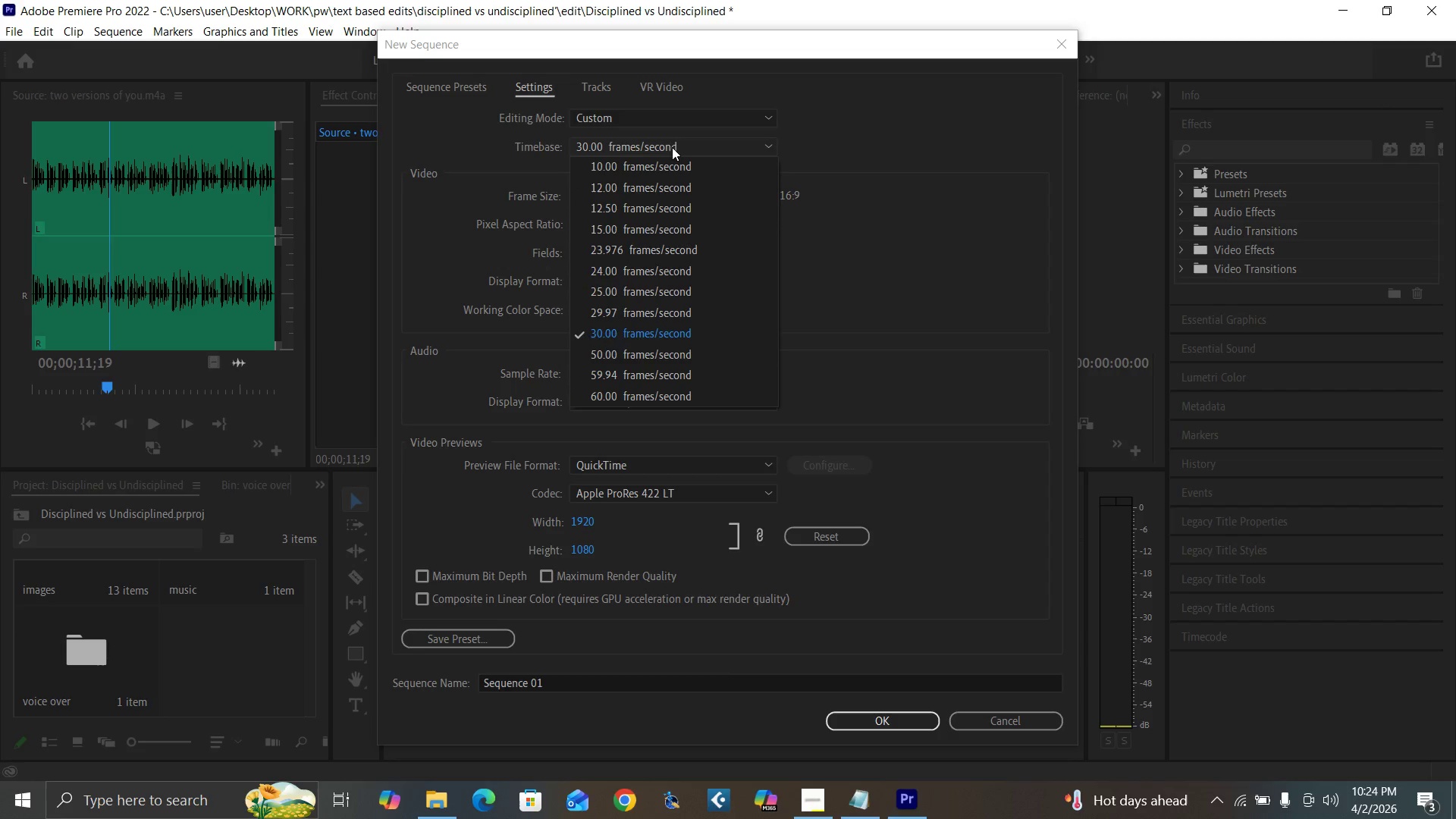 
left_click([589, 329])
 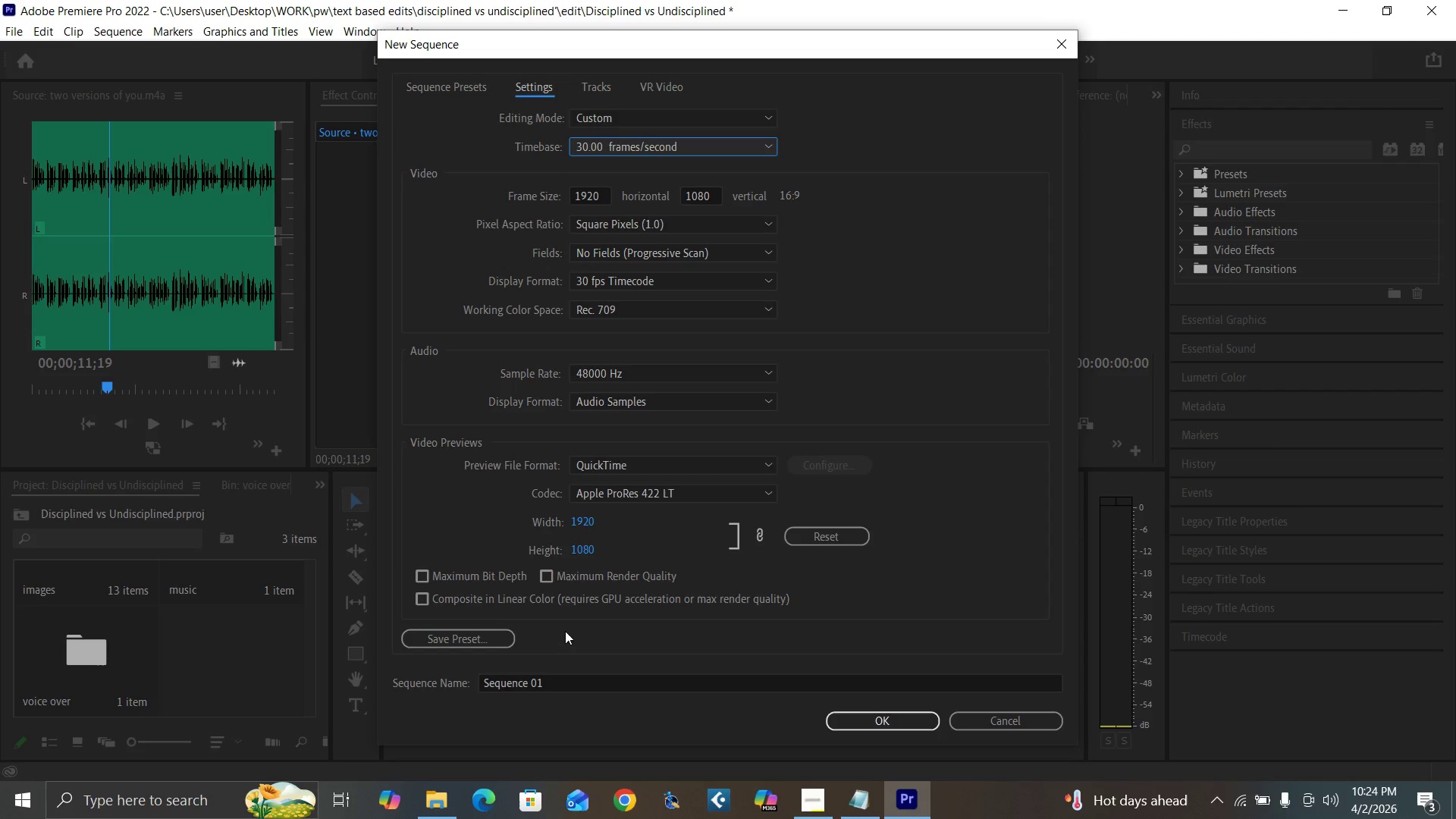 
left_click([558, 689])
 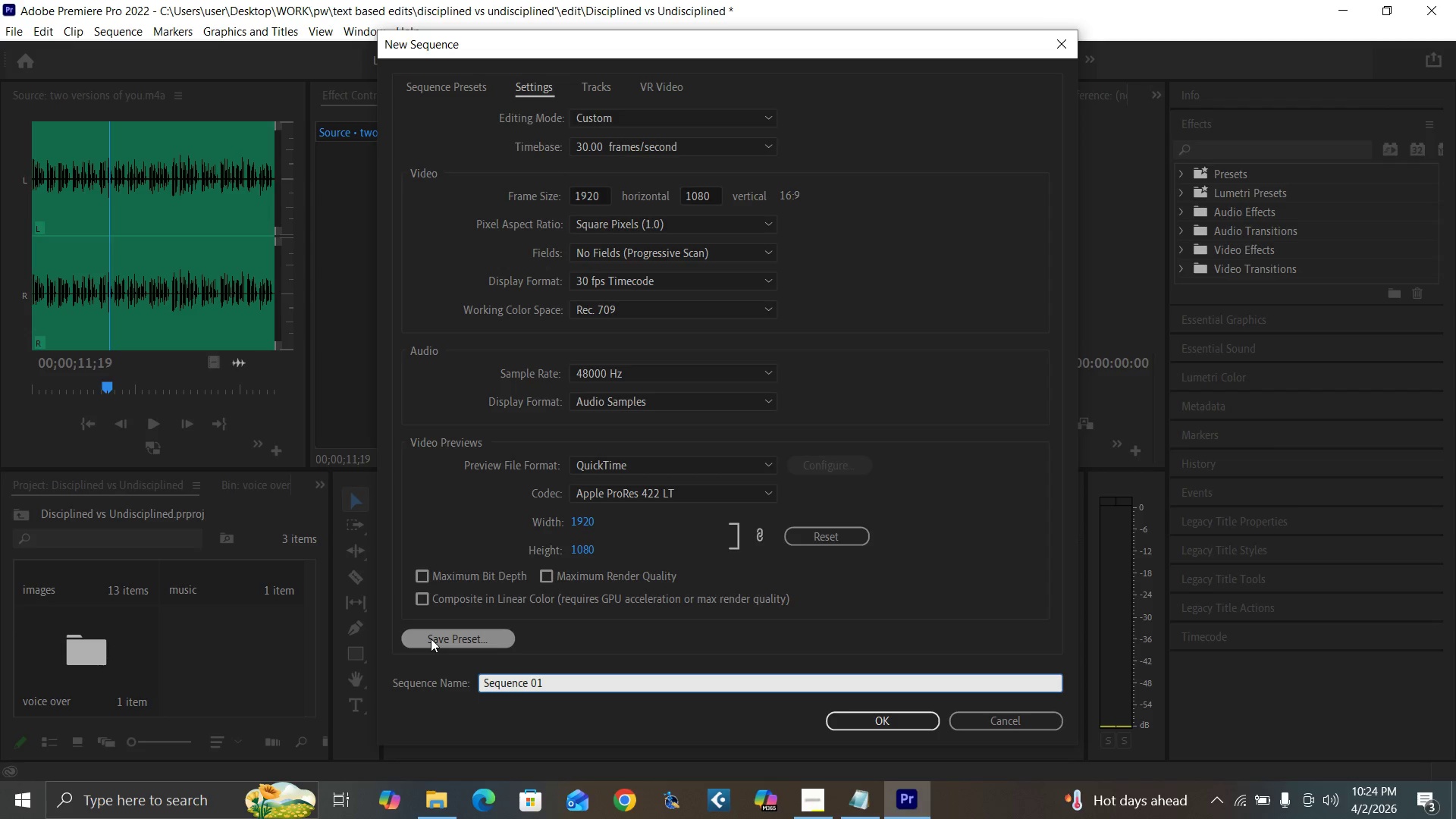 
hold_key(key=Backspace, duration=1.5)
 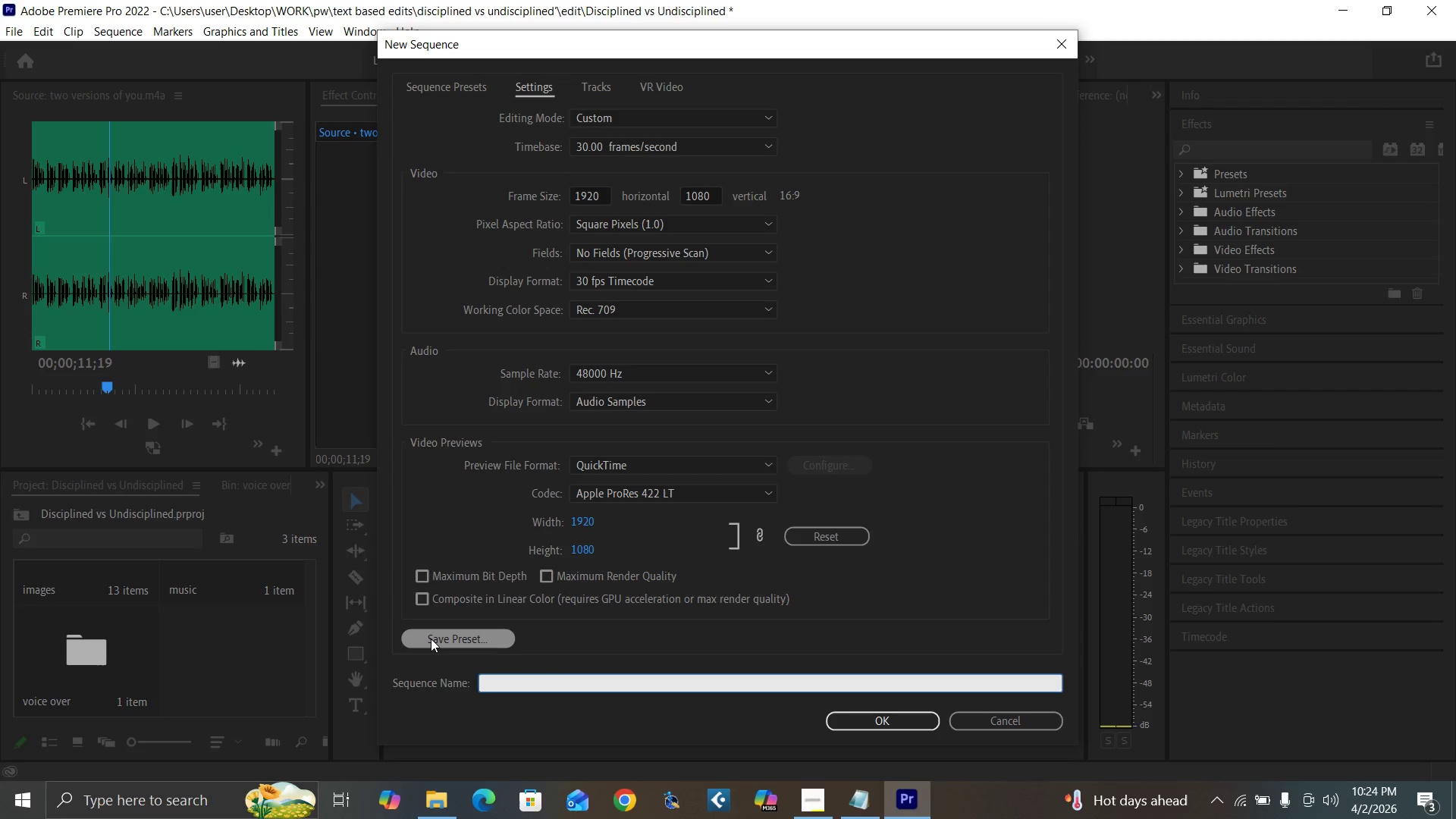 
key(Backspace)
type(undisciplined vs disciplined landscape)
 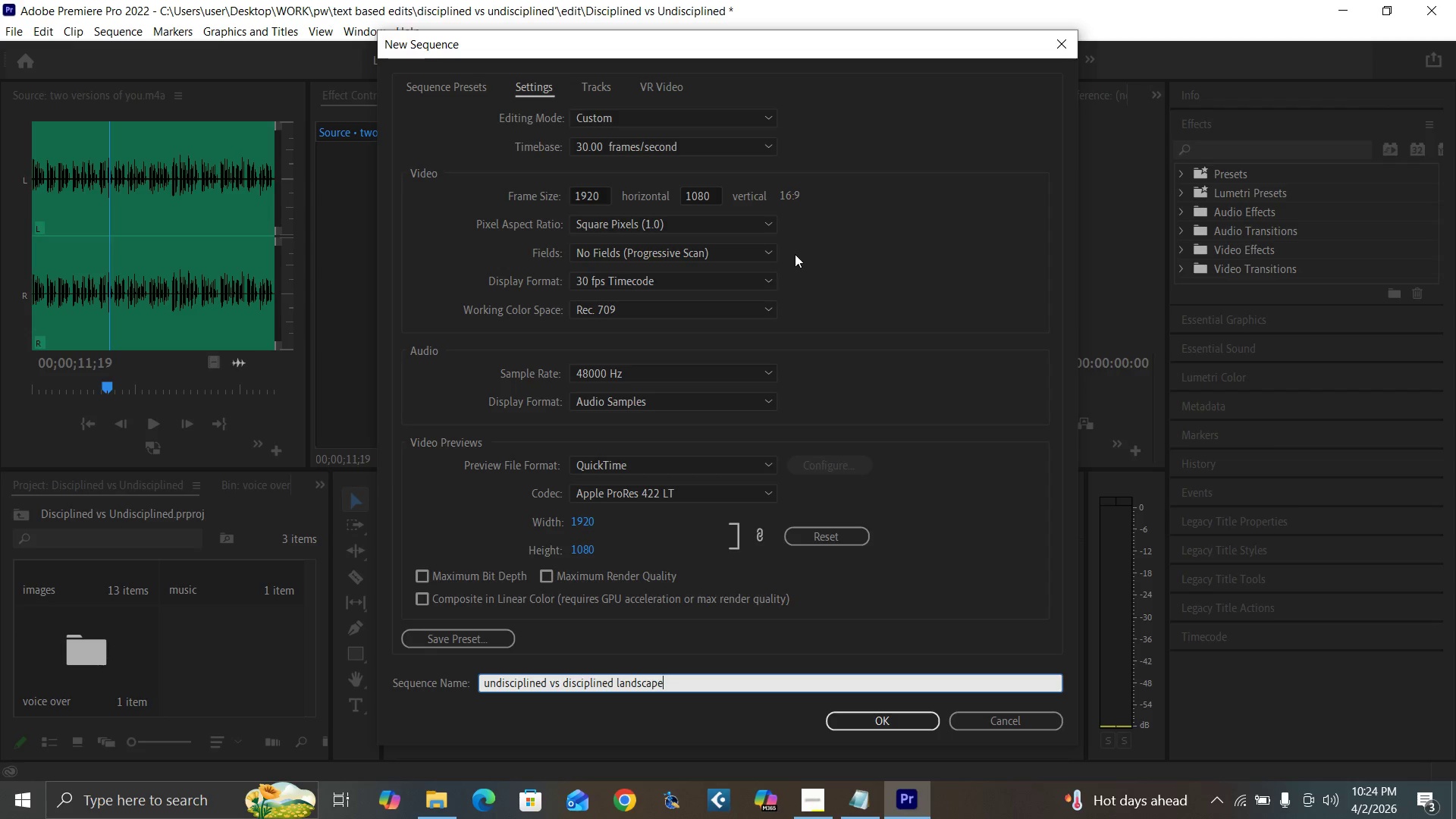 
hold_key(key=Backspace, duration=23.81)
 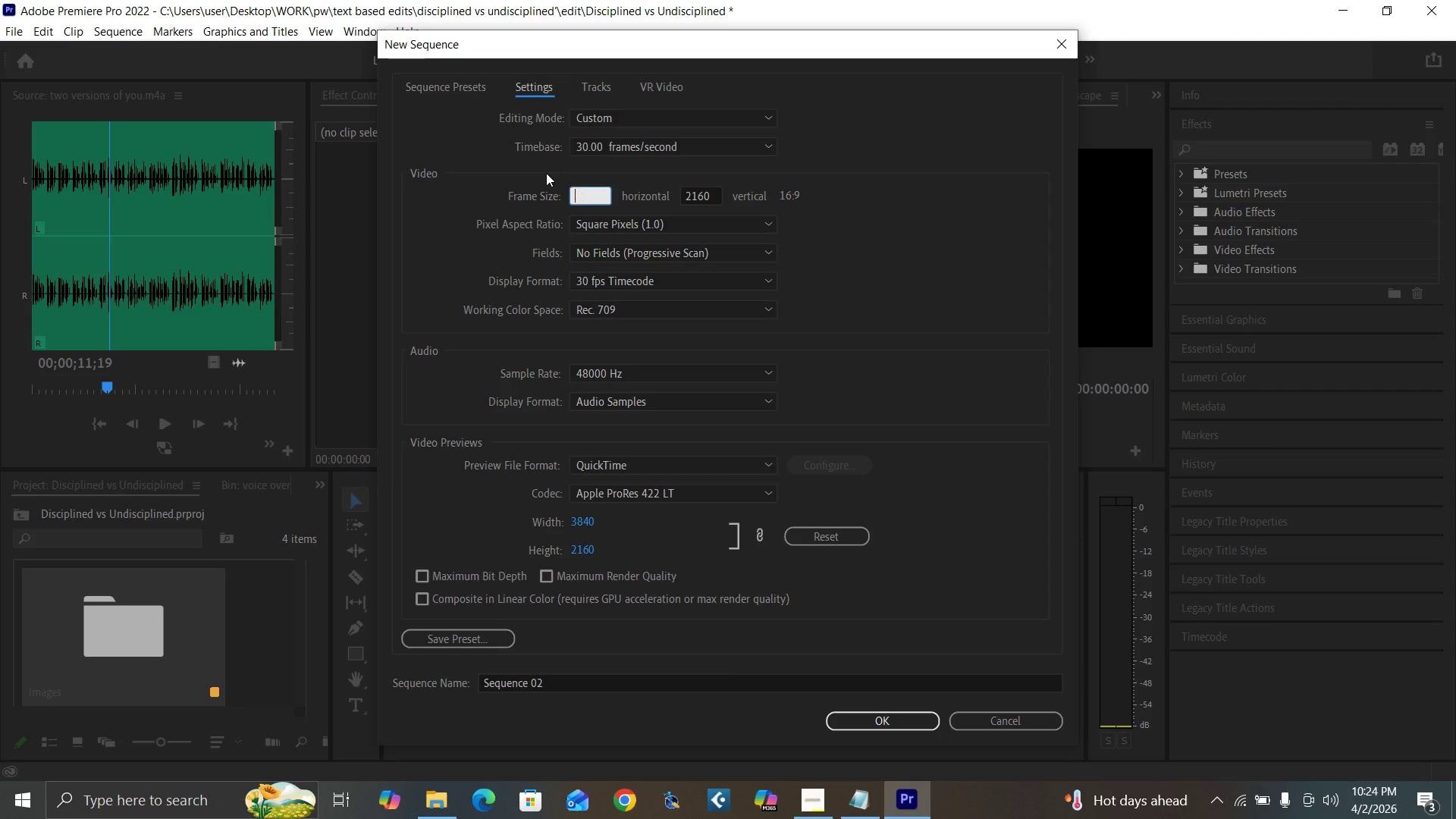 
left_click([855, 719])
 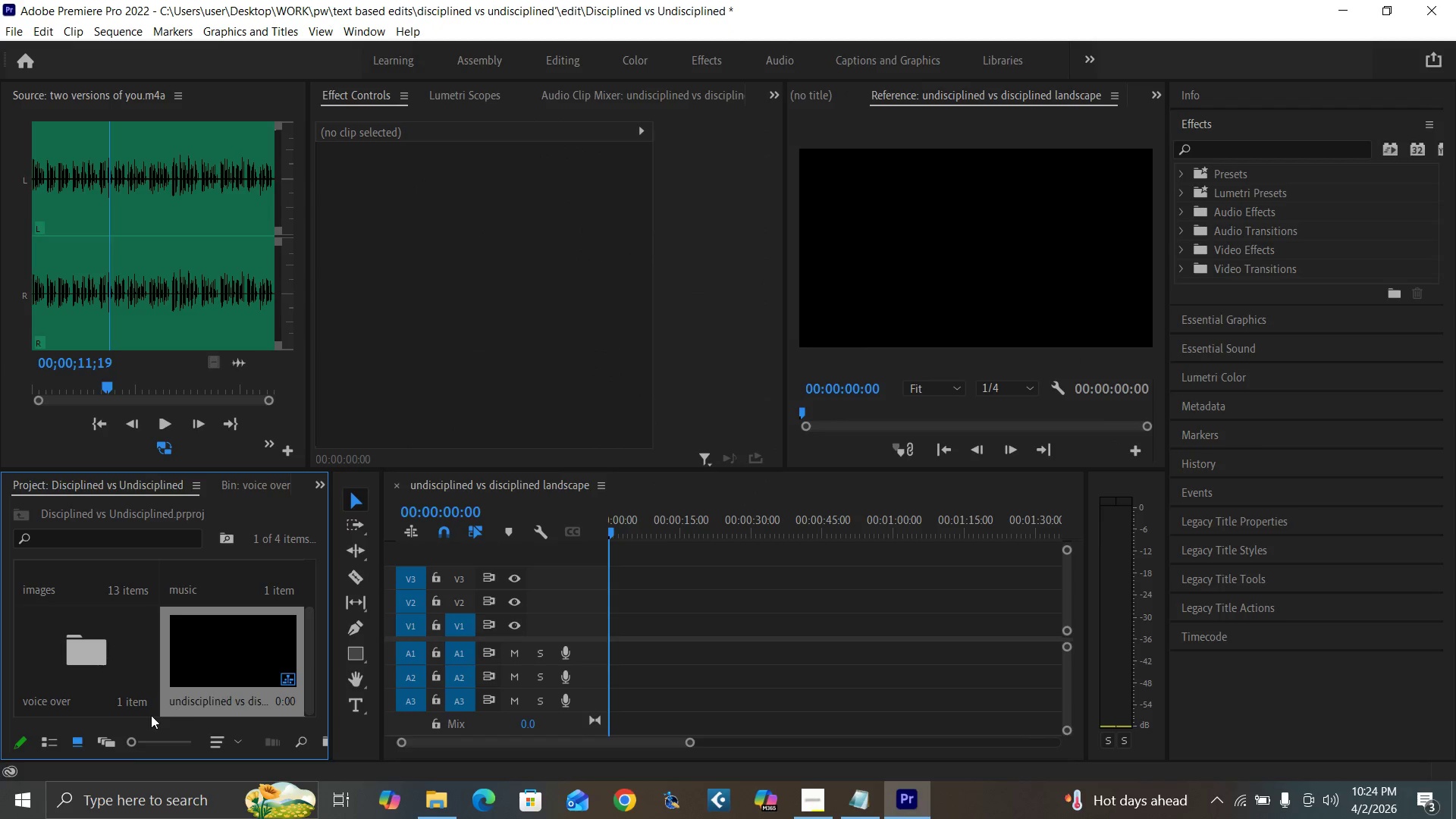 
left_click([111, 740])
 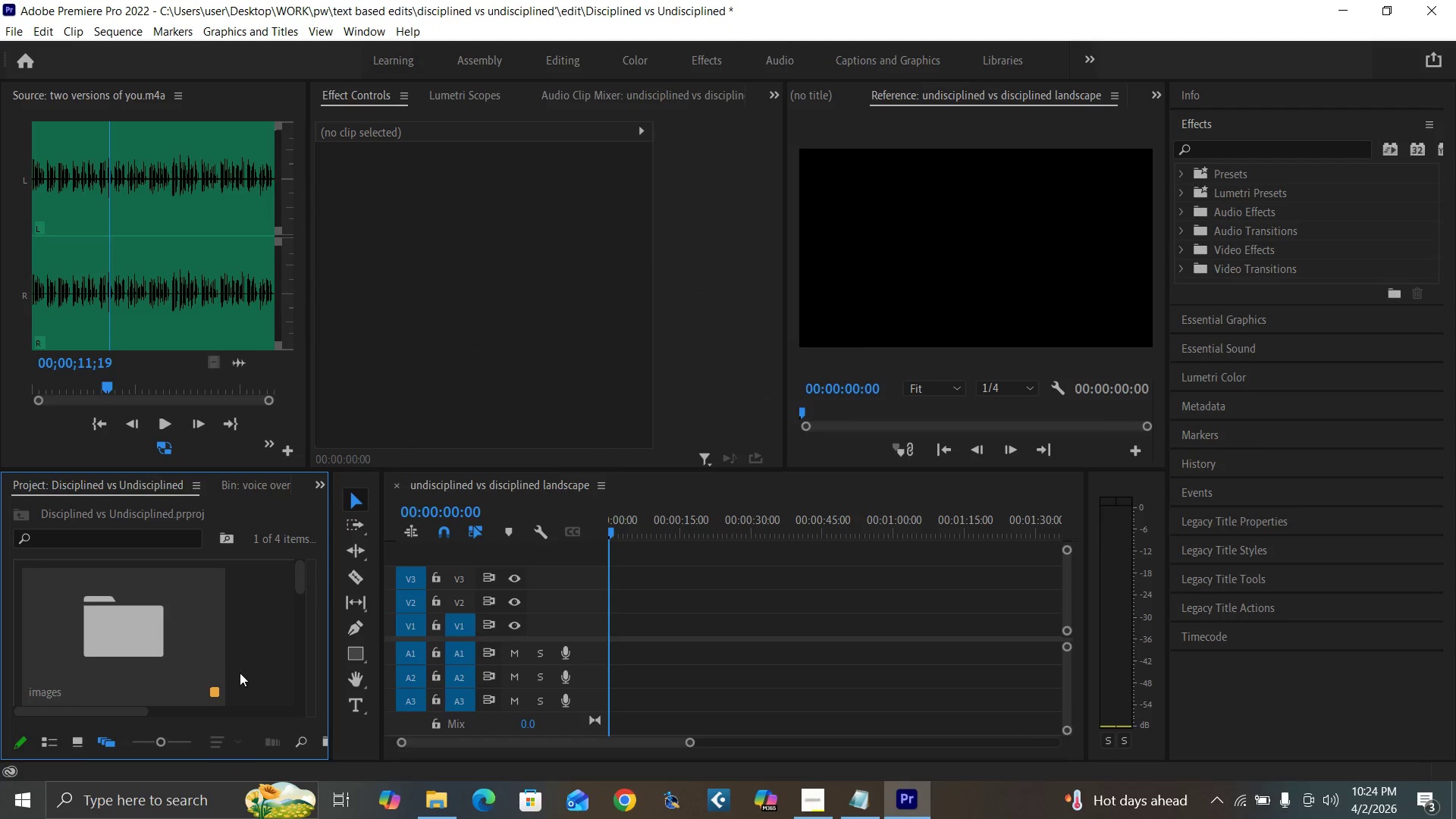 
right_click([260, 664])
 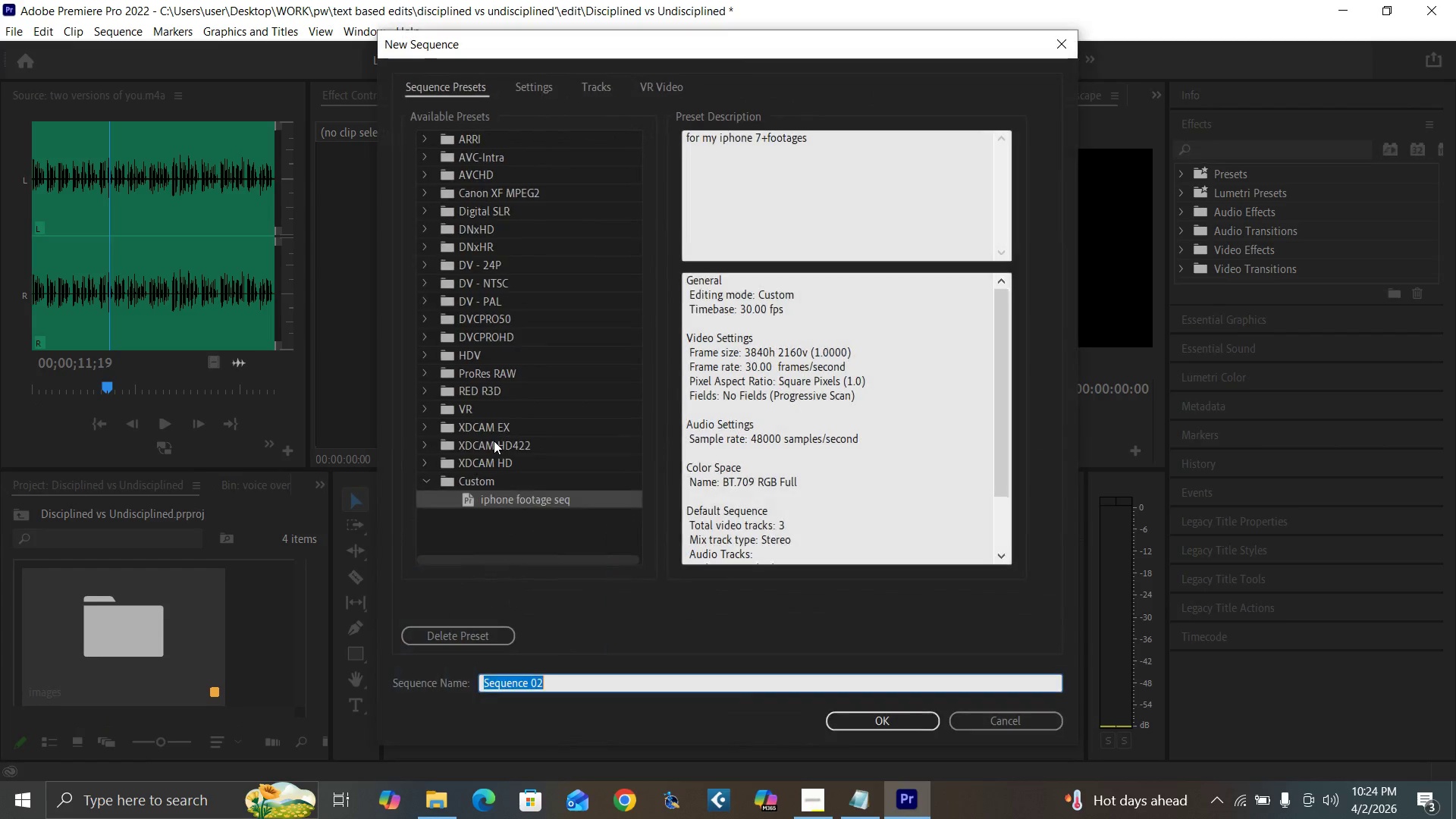 
left_click([529, 92])
 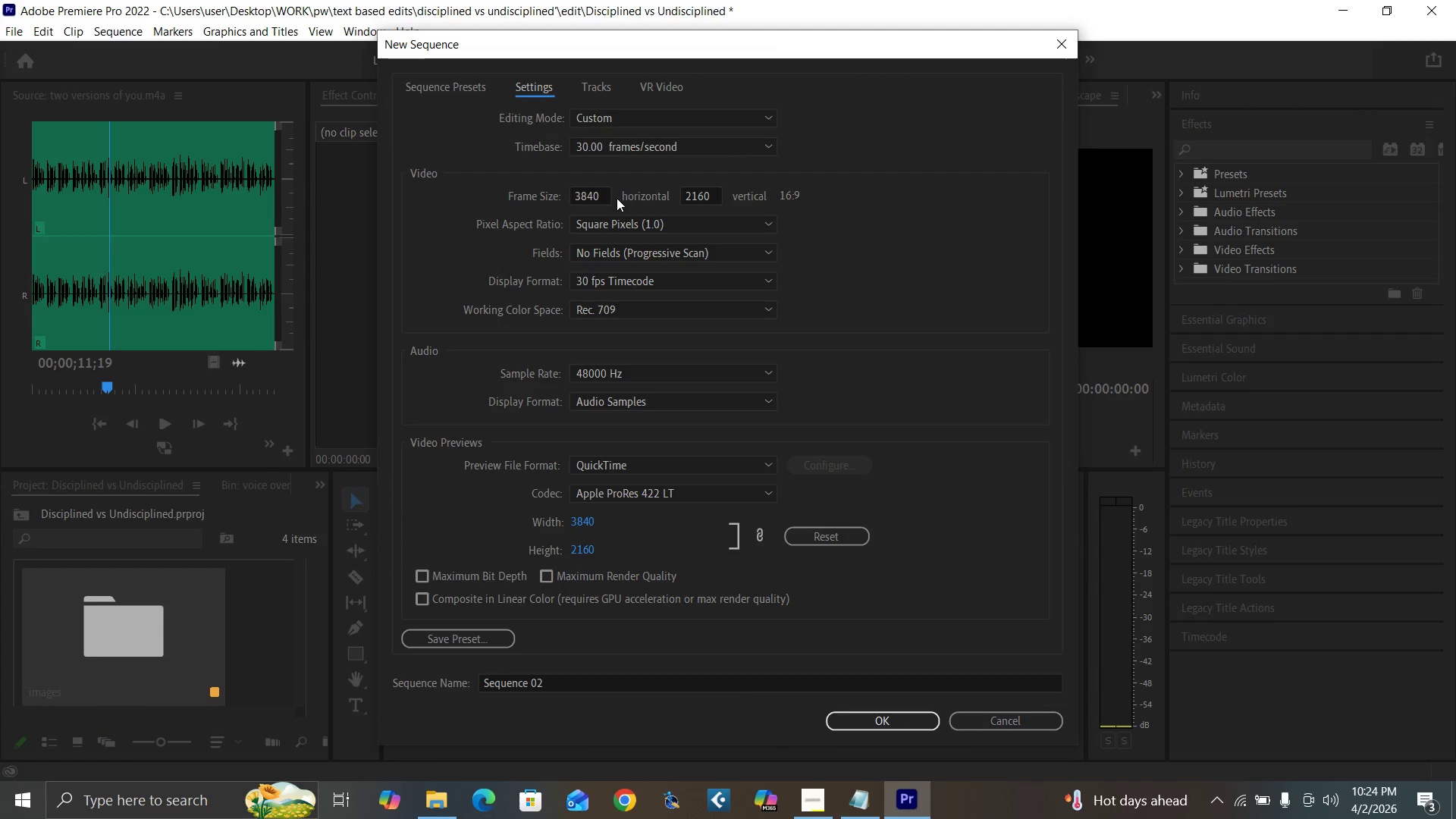 
left_click([606, 196])
 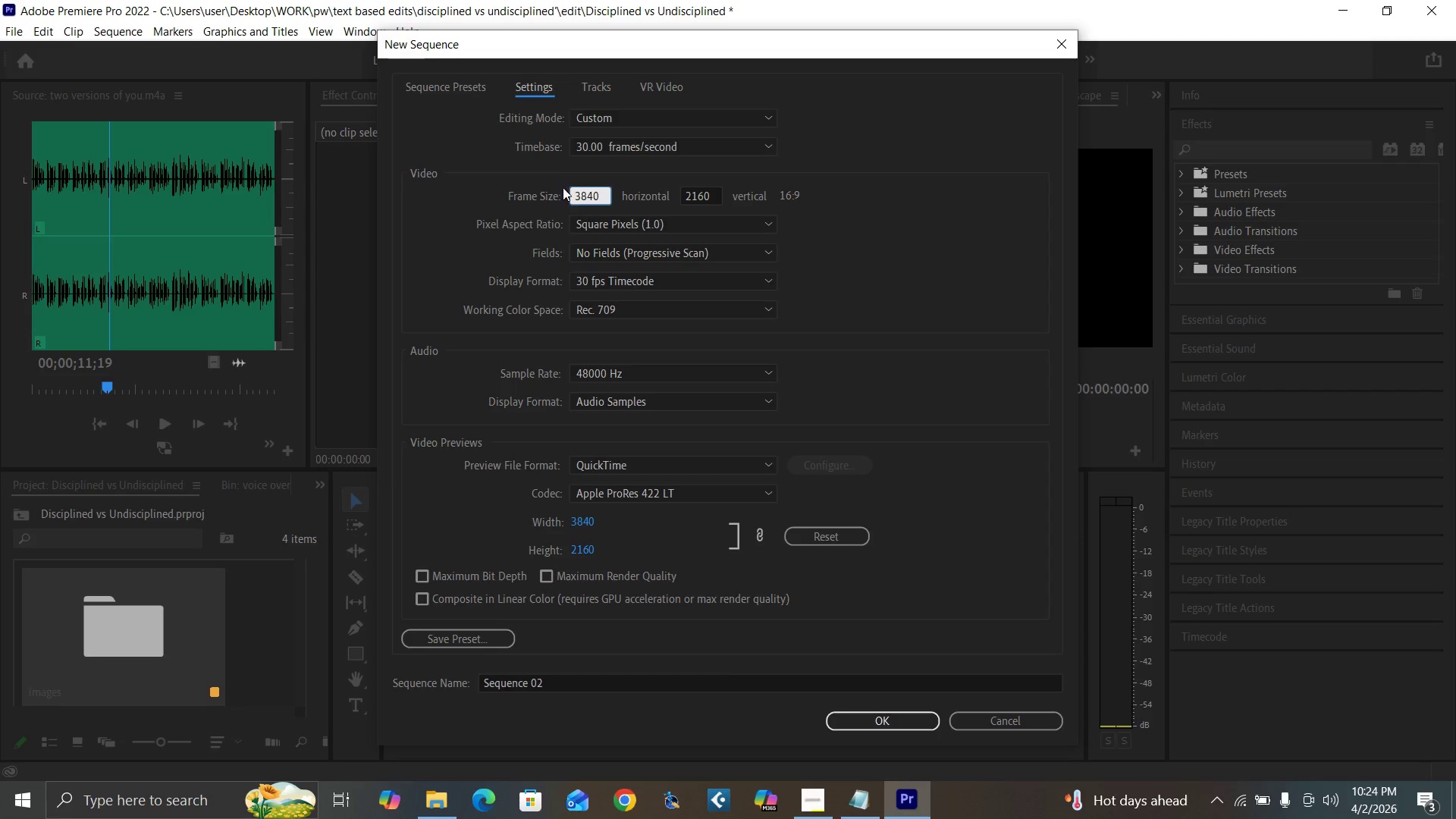 
hold_key(key=Backspace, duration=1.02)
 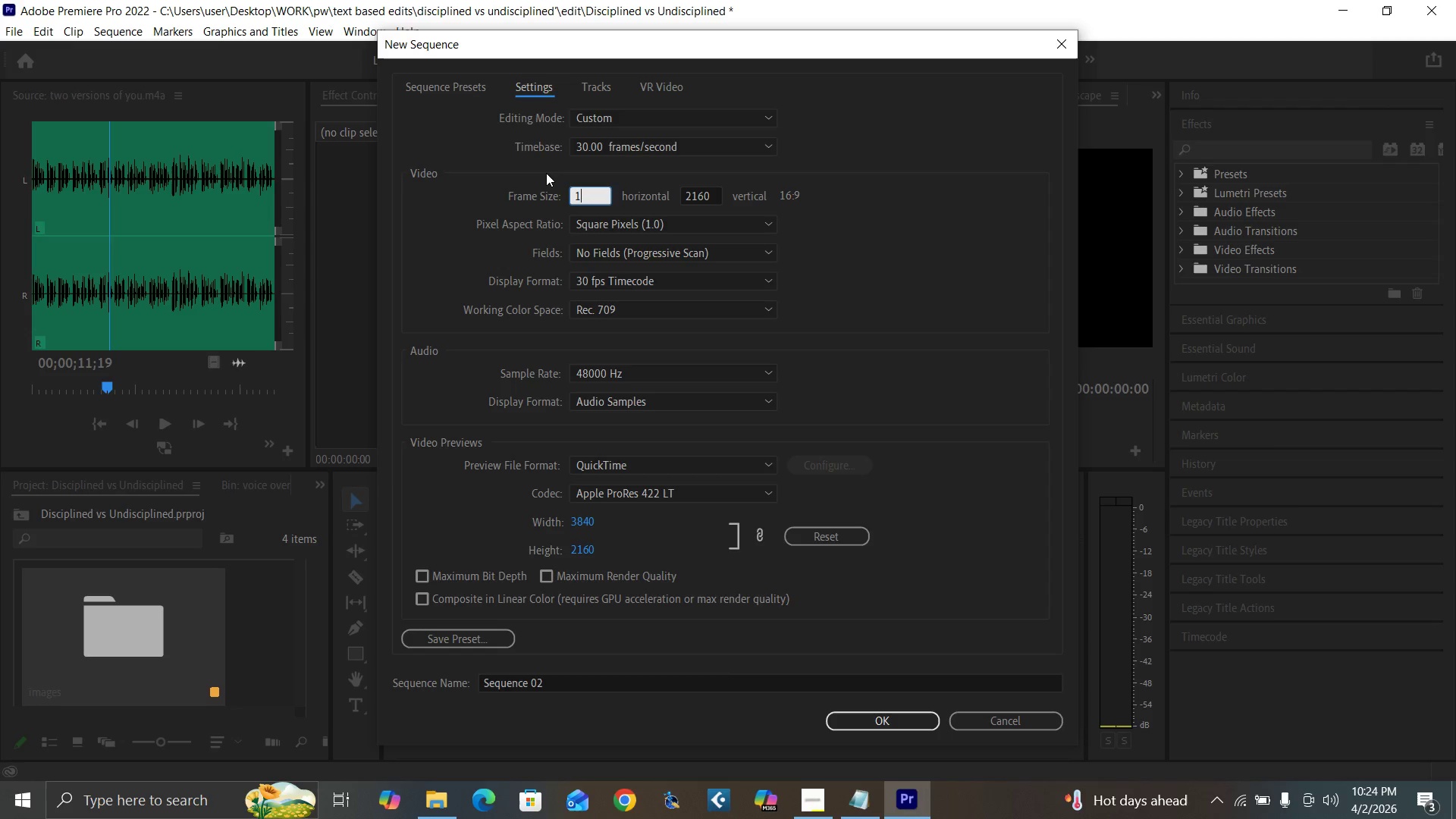 
type(1080)
 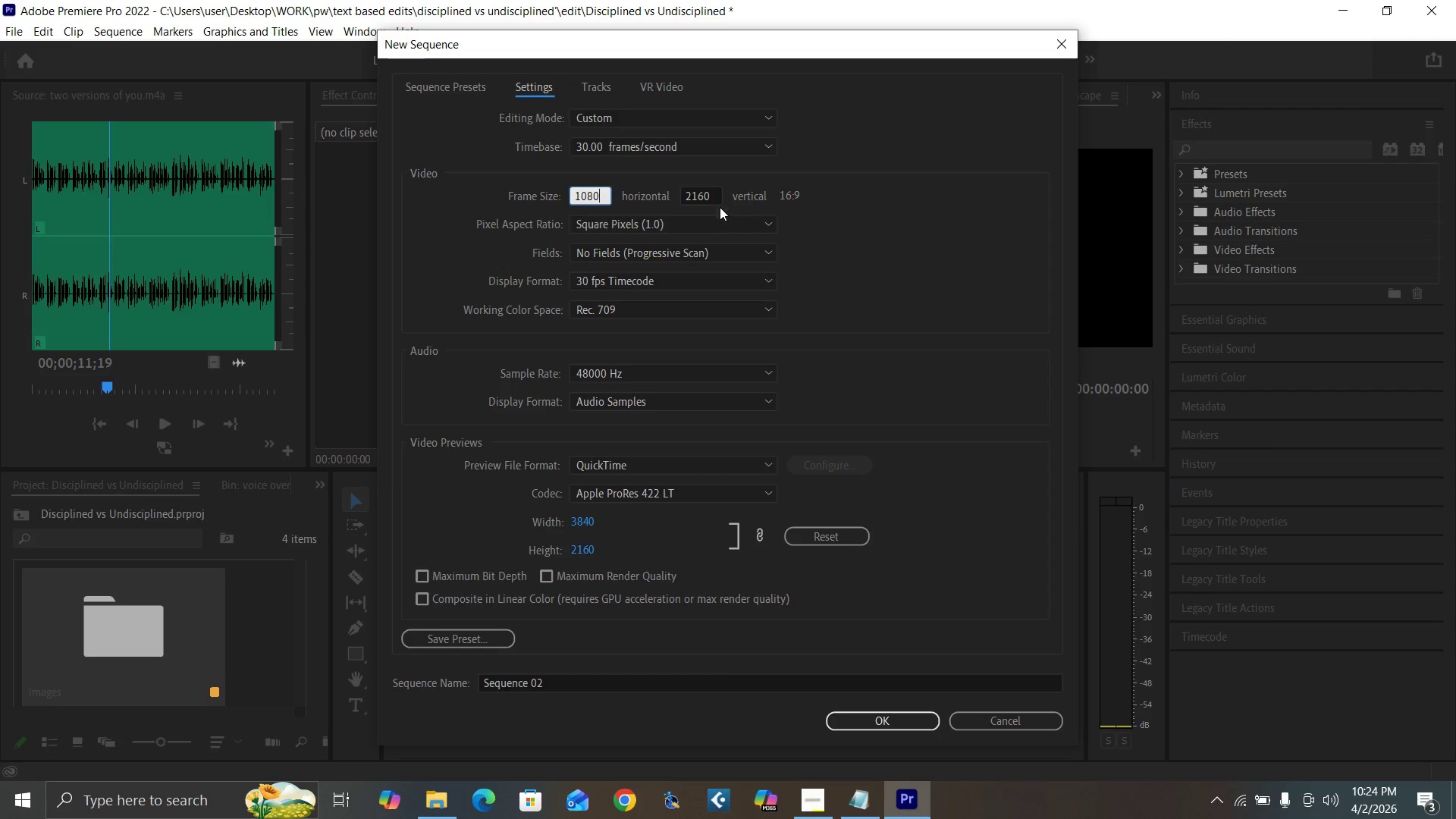 
left_click([715, 199])
 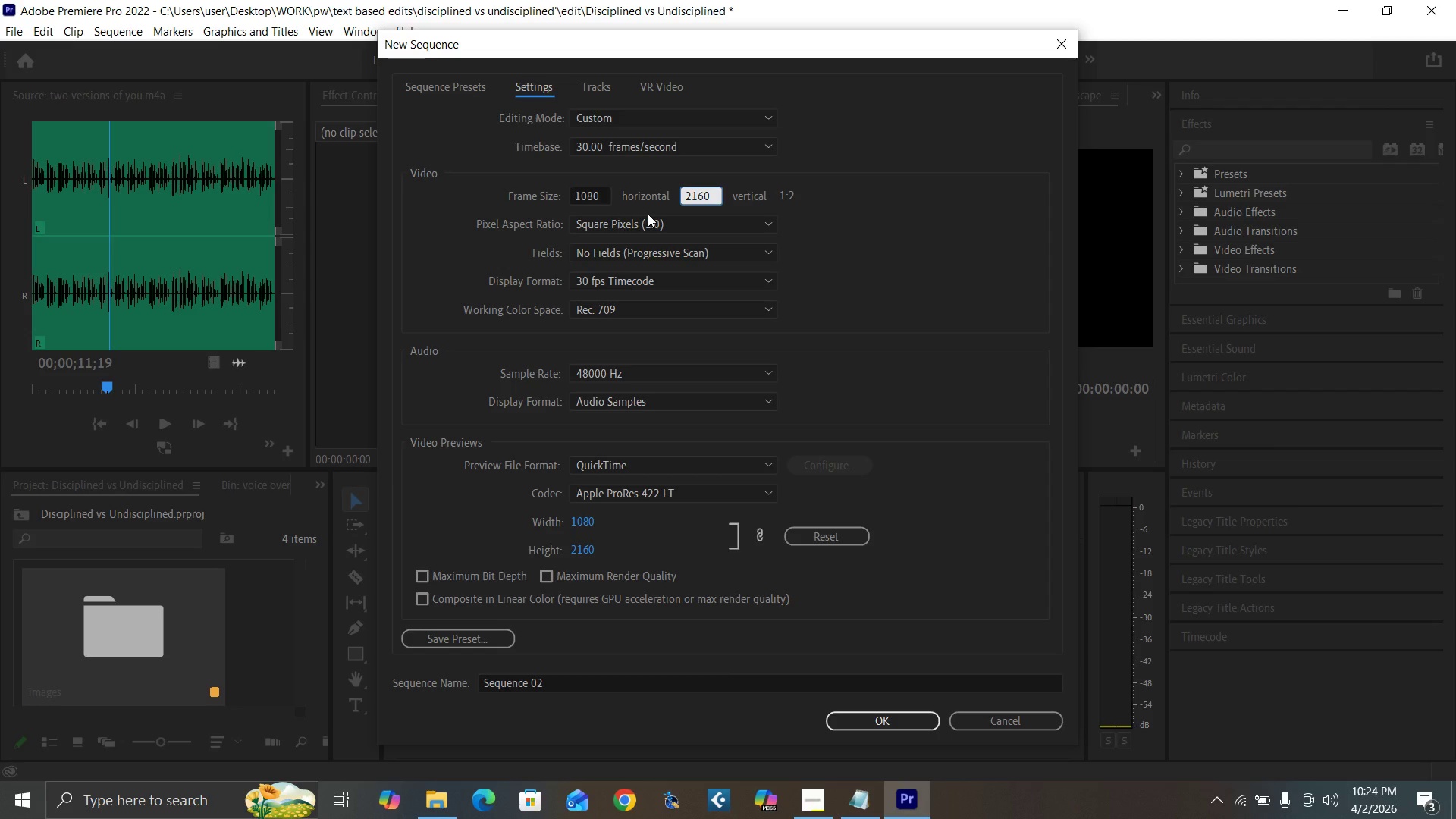 
key(Backspace)
key(Backspace)
key(Backspace)
key(Backspace)
type(1920)
 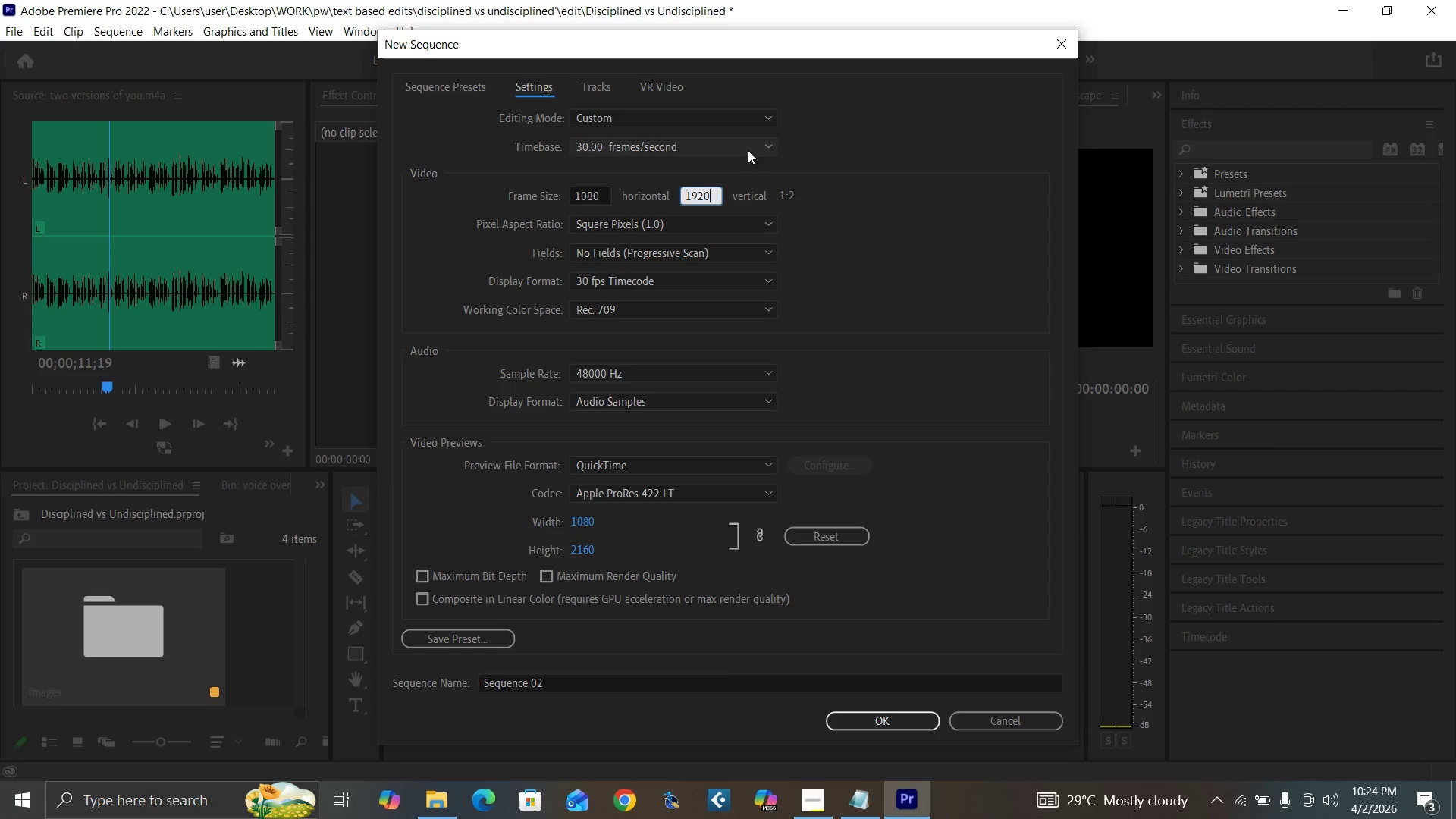 
left_click([827, 193])
 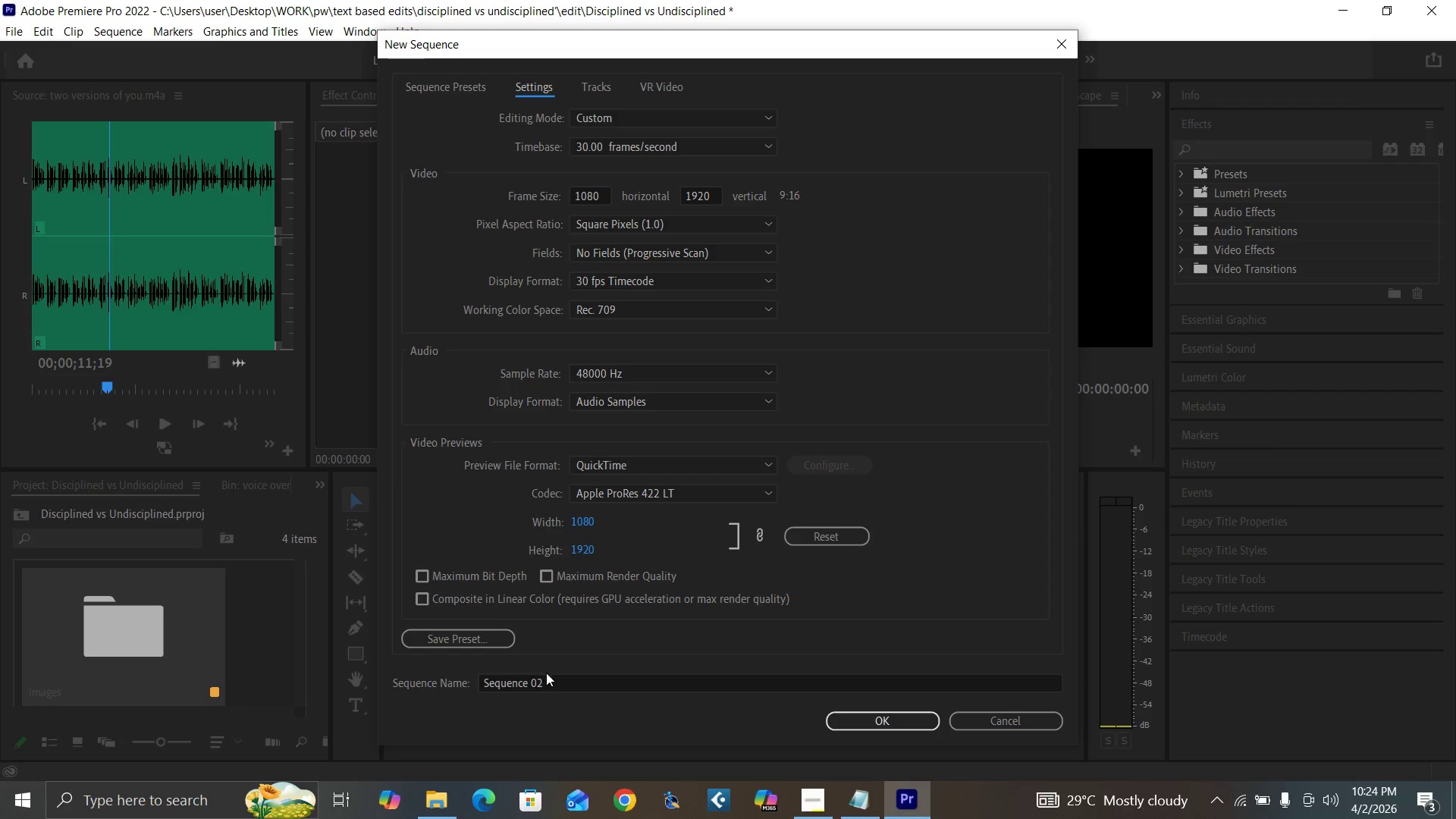 
left_click([551, 679])
 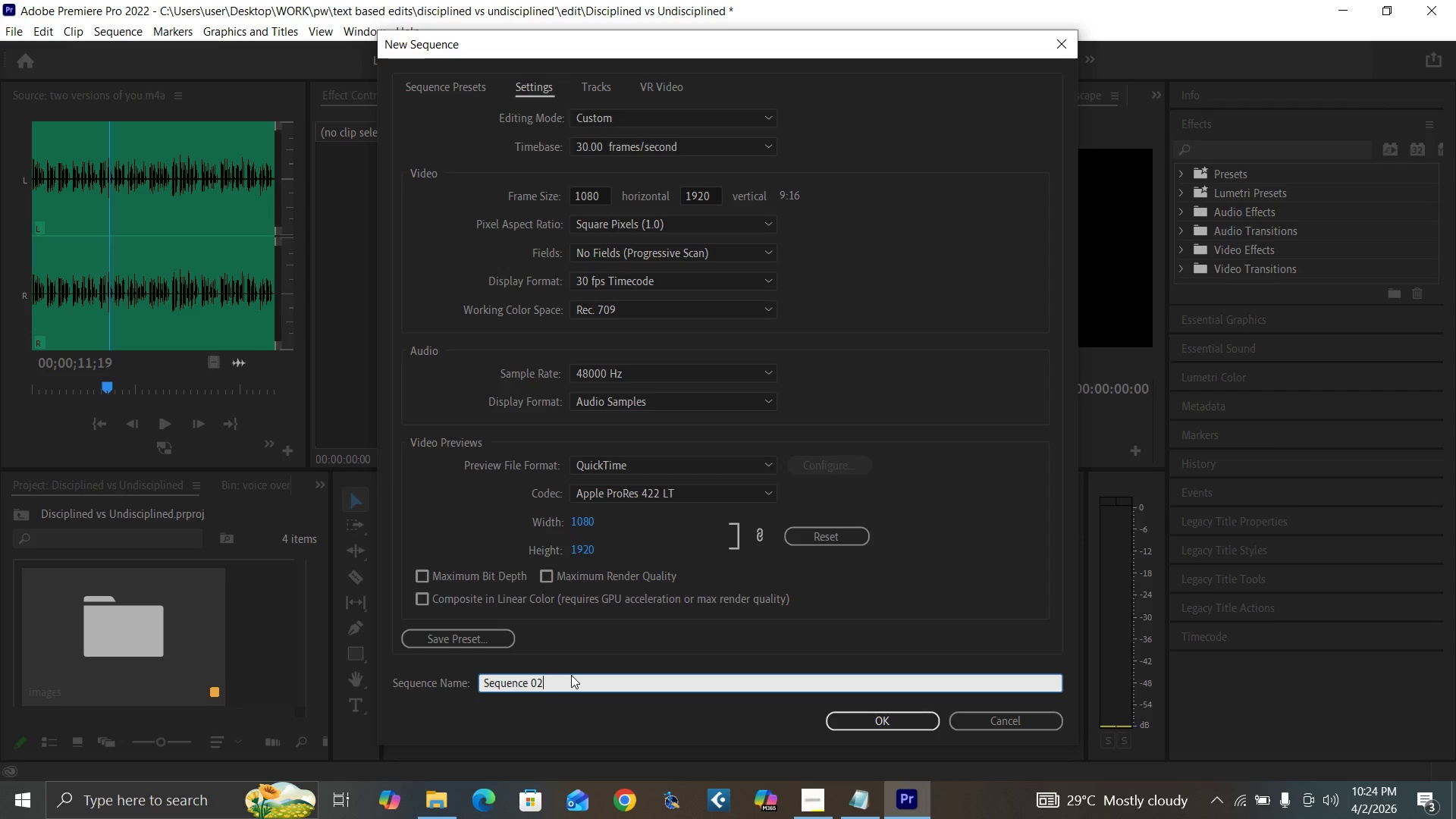 
hold_key(key=Backspace, duration=1.27)
 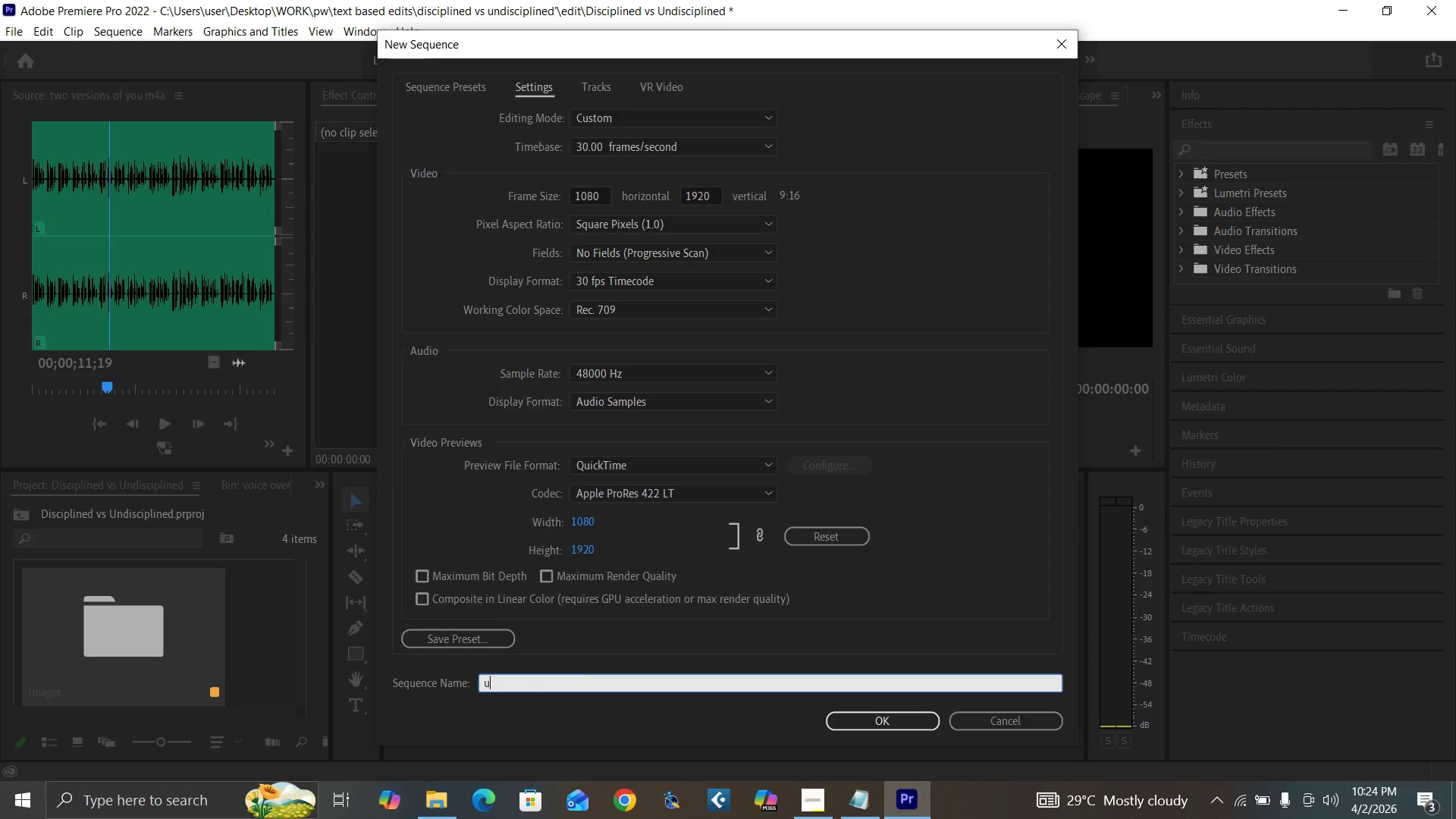 
type(undisciplined vs disciplined portrai)
 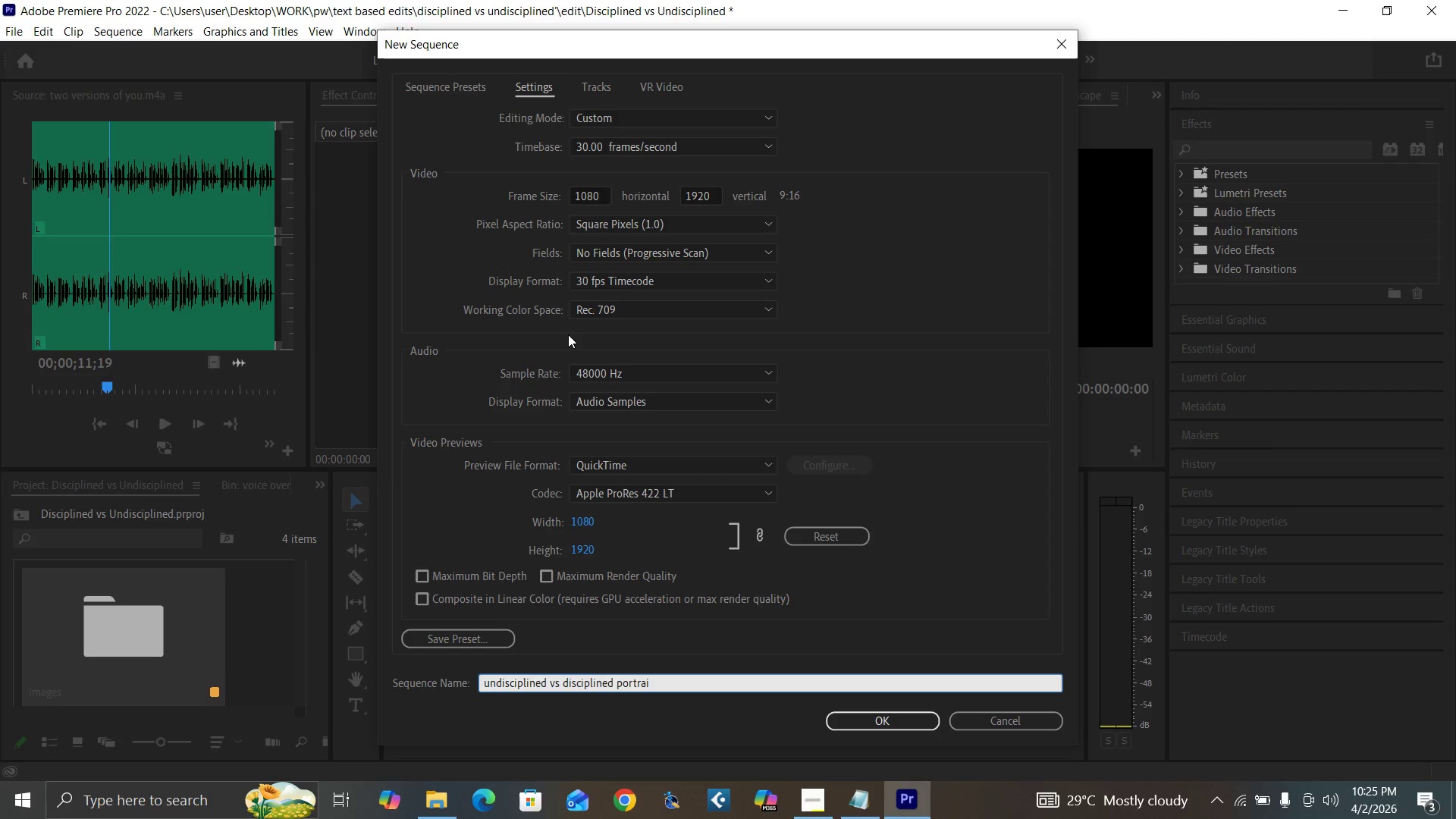 
key(T)
 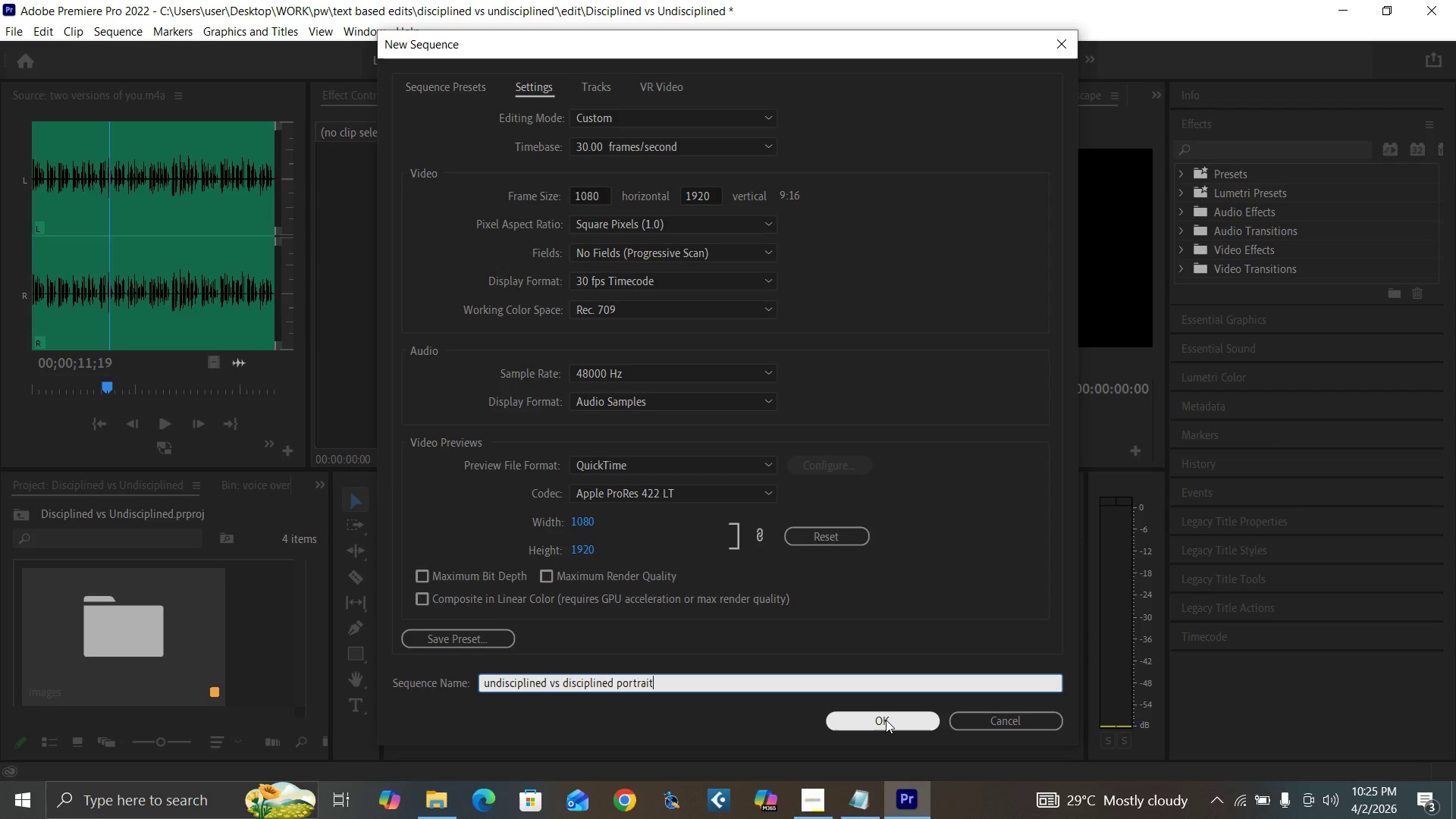 
left_click([886, 720])
 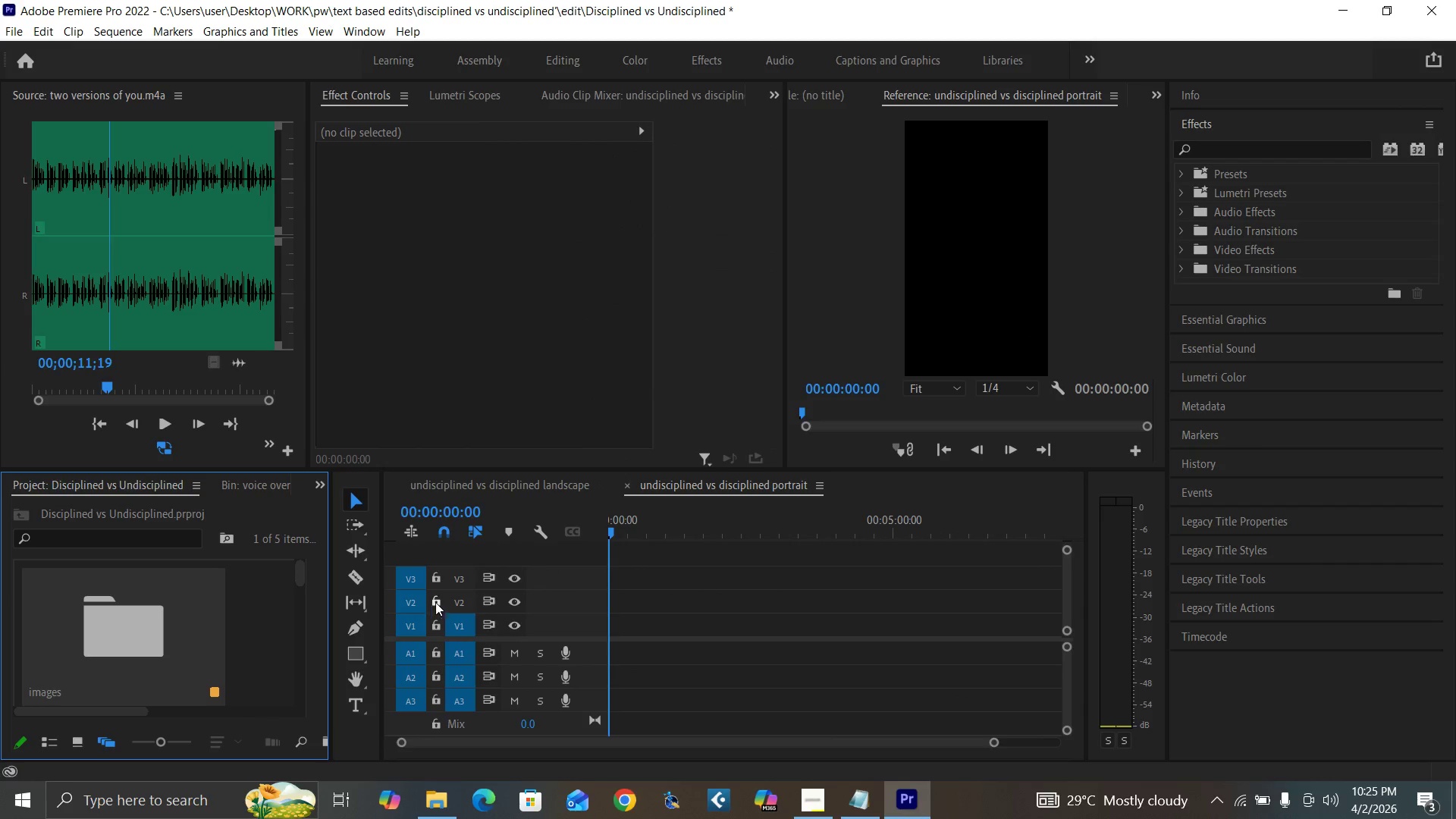 
left_click([528, 483])
 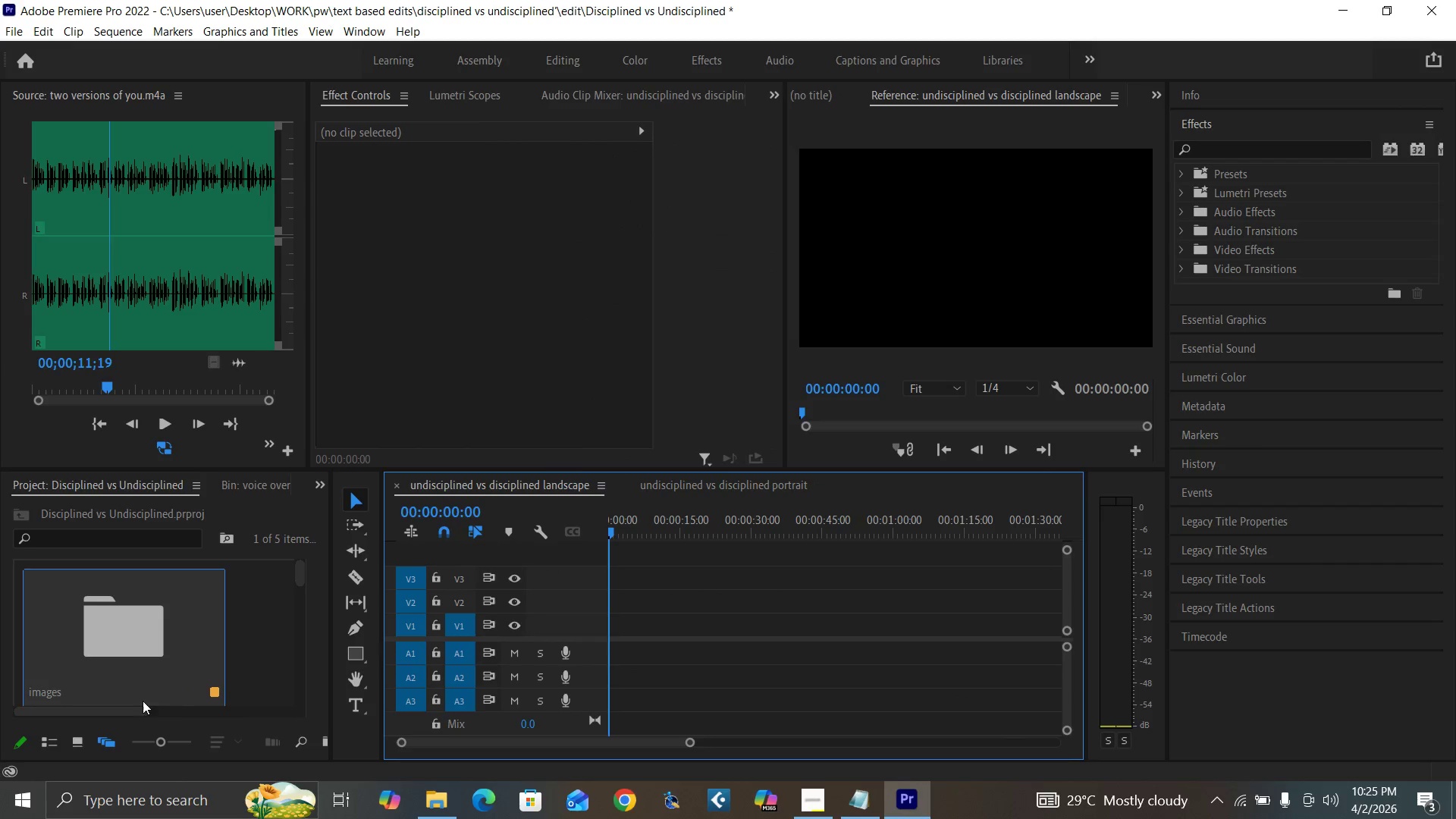 
left_click([83, 736])
 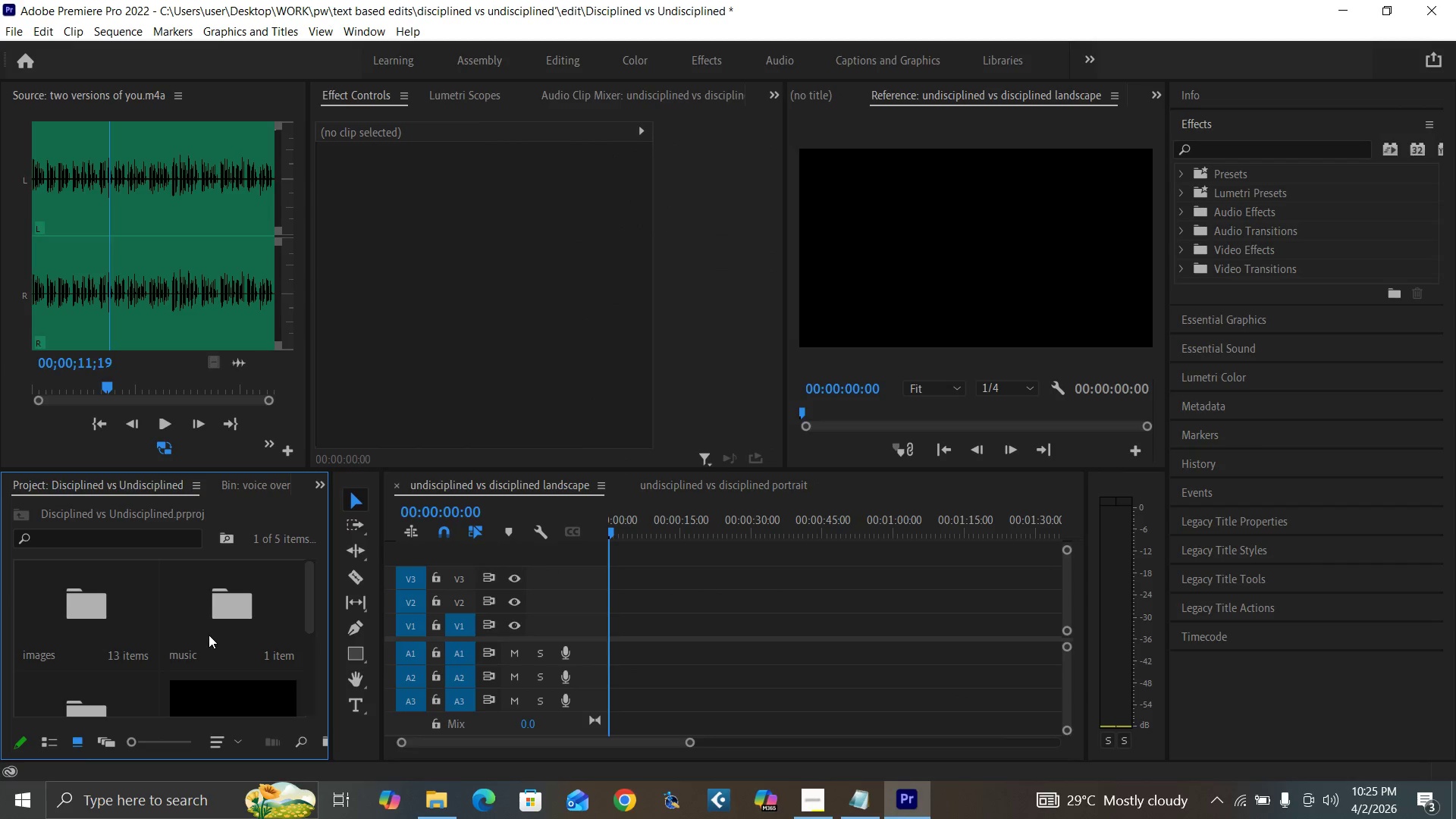 
double_click([209, 635])
 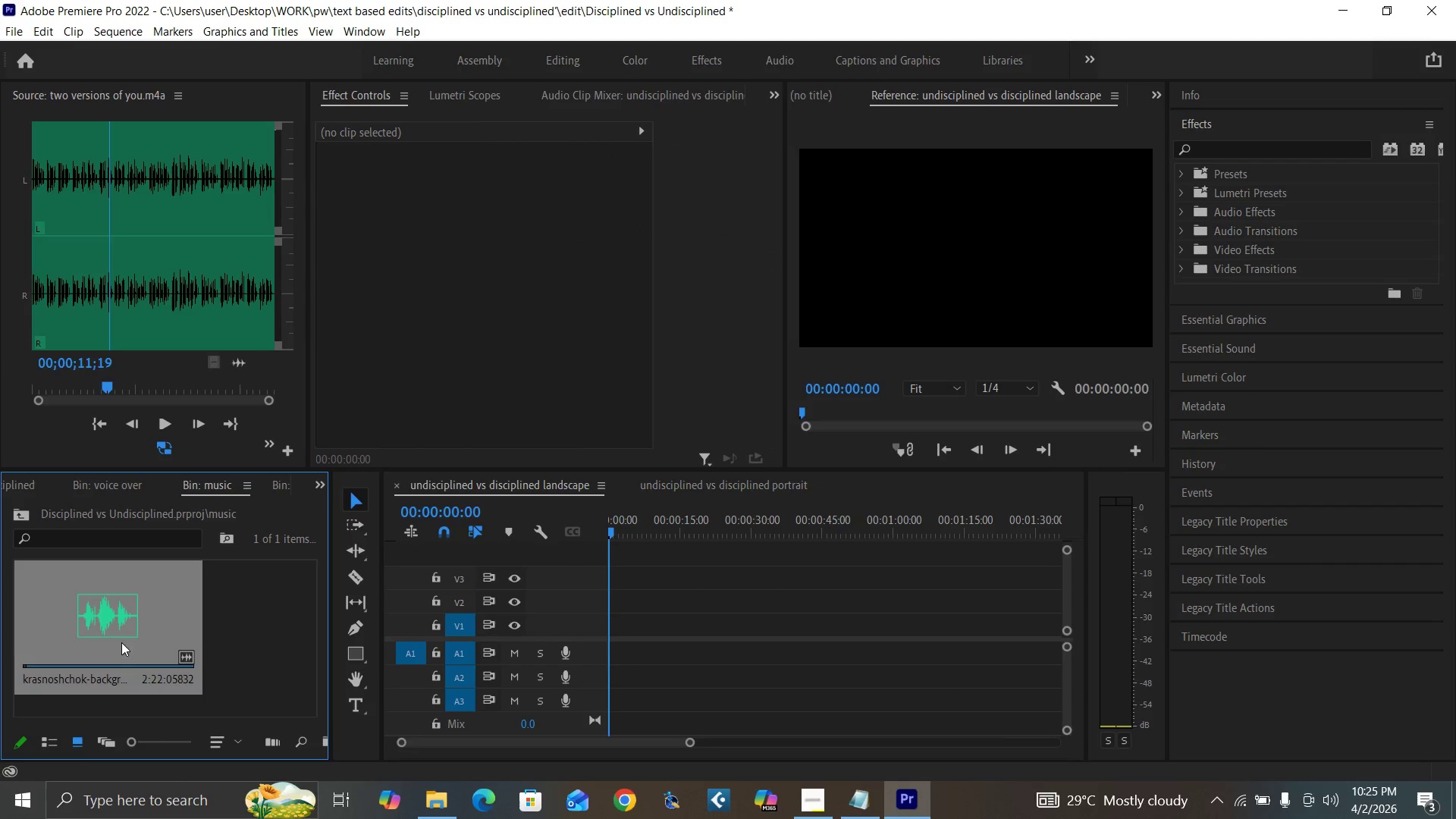 
left_click_drag(start_coordinate=[105, 631], to_coordinate=[610, 679])
 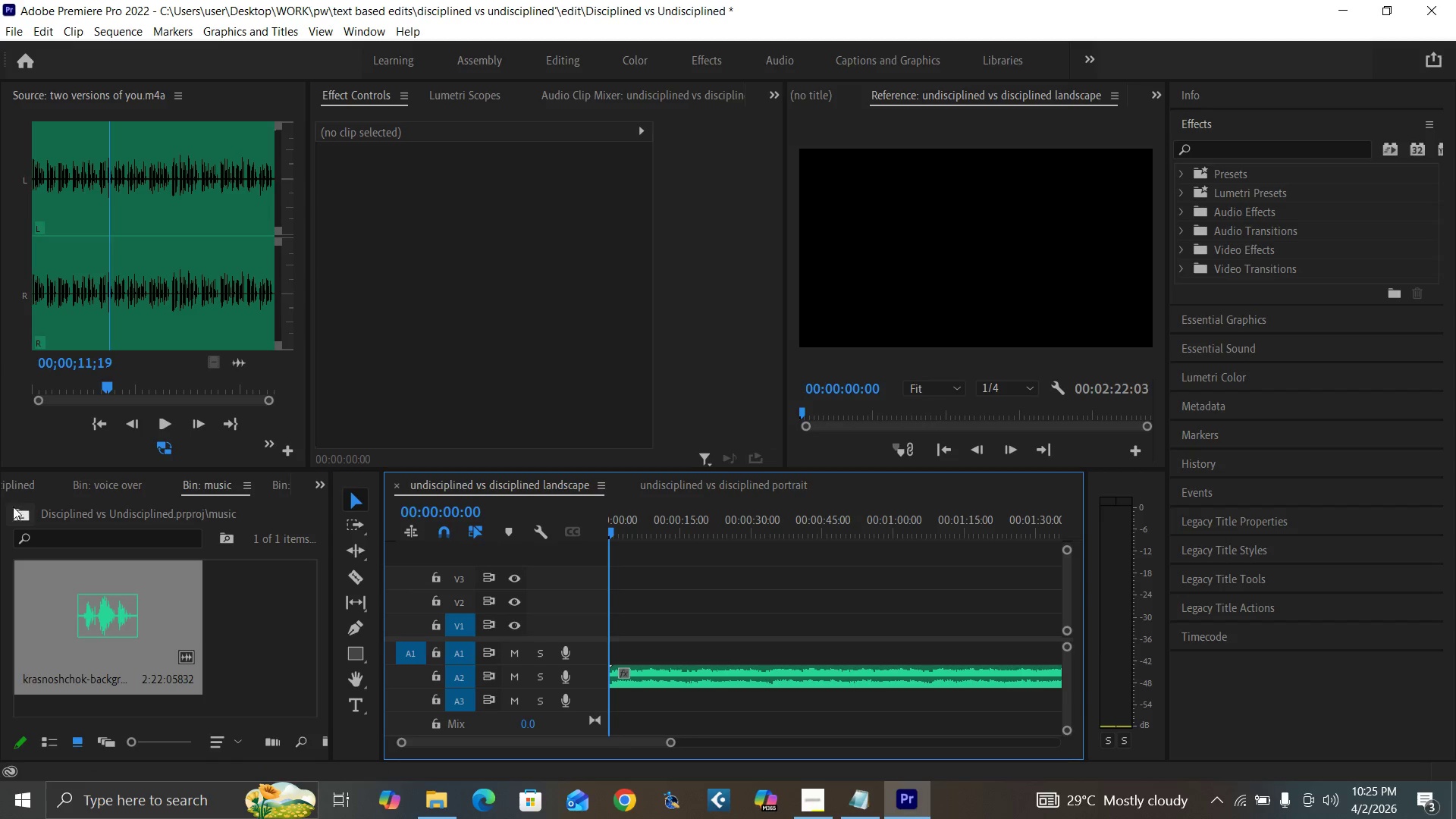 
left_click([20, 516])
 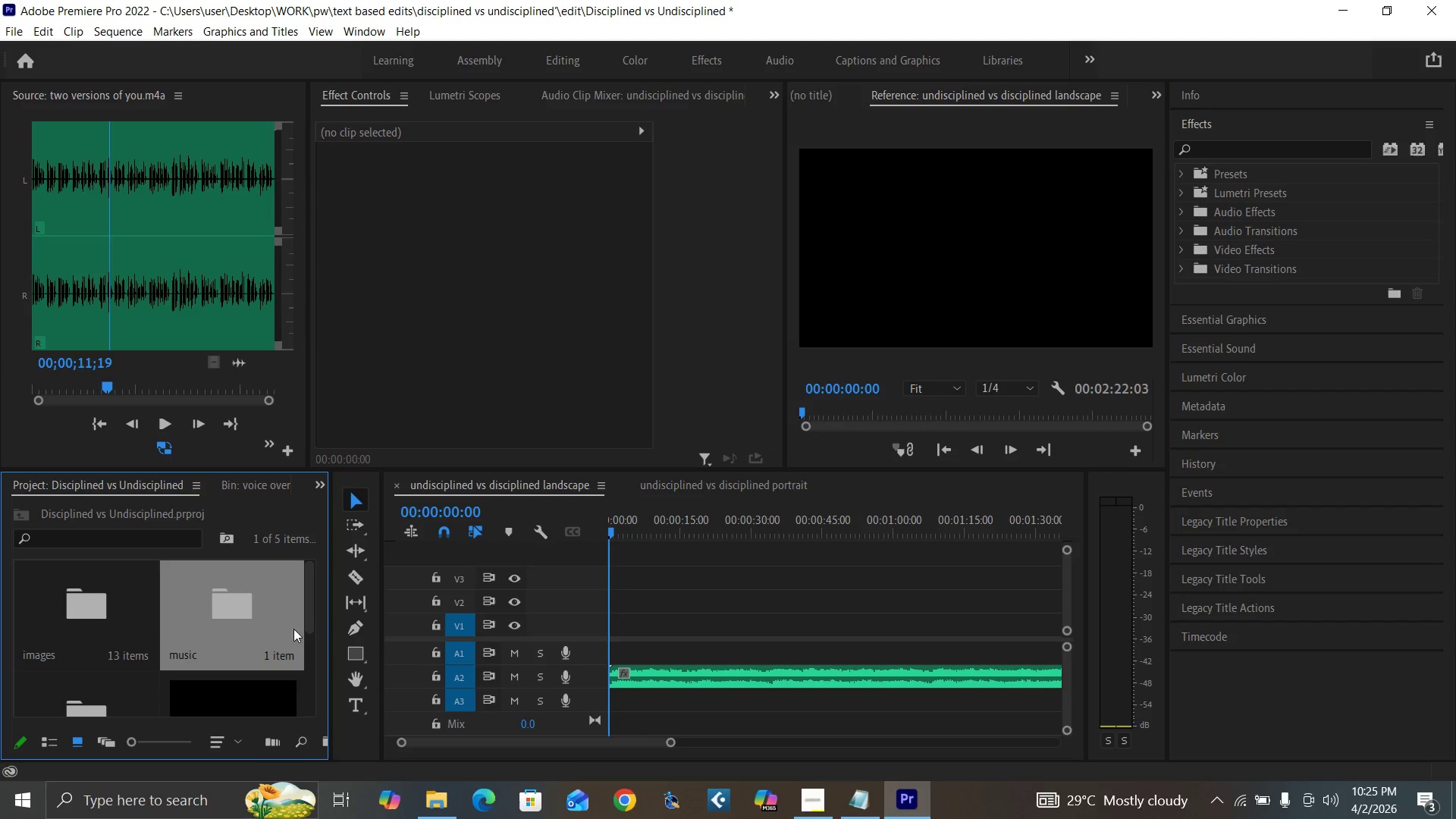 
left_click_drag(start_coordinate=[311, 615], to_coordinate=[315, 668])
 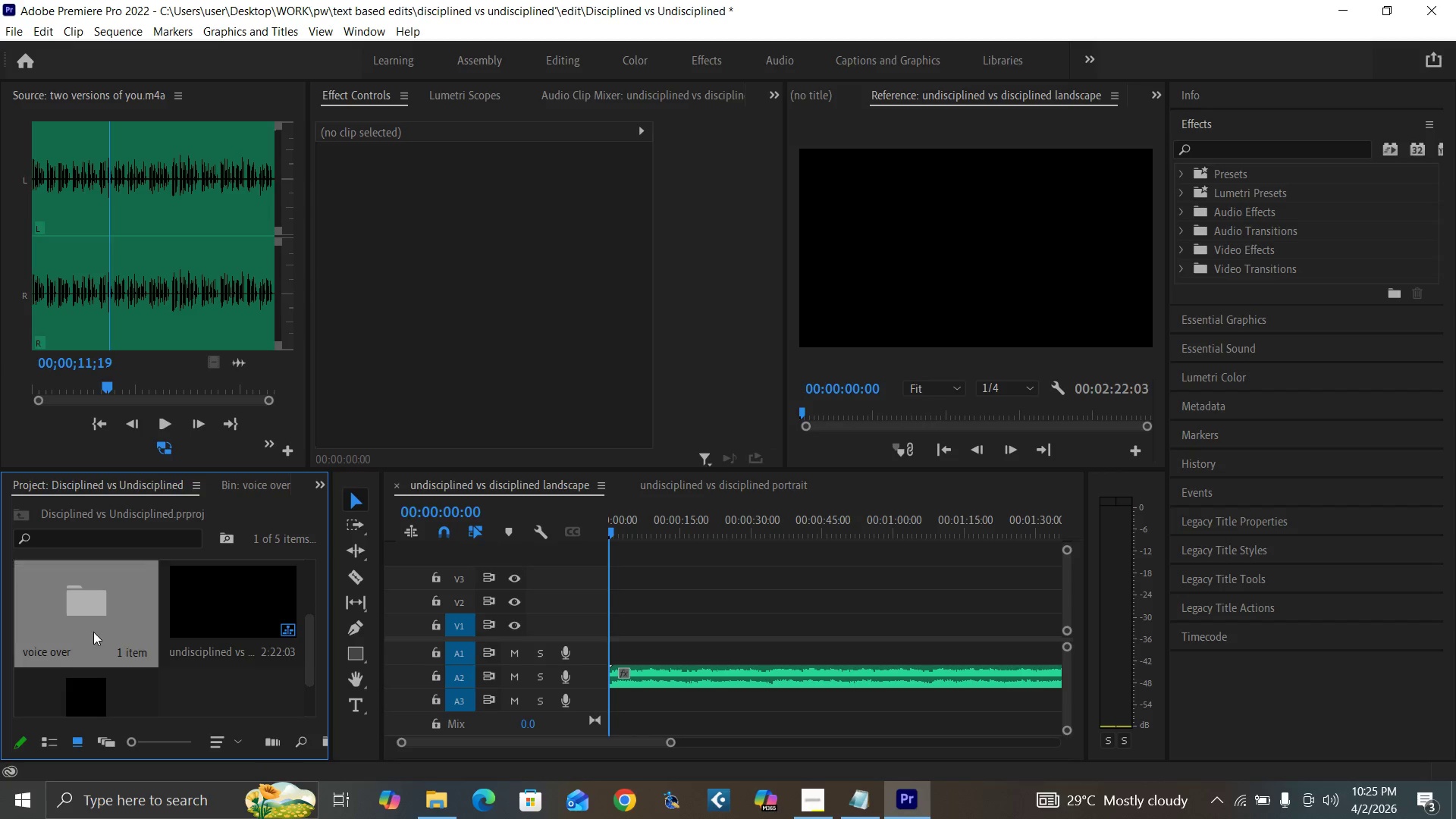 
double_click([93, 632])
 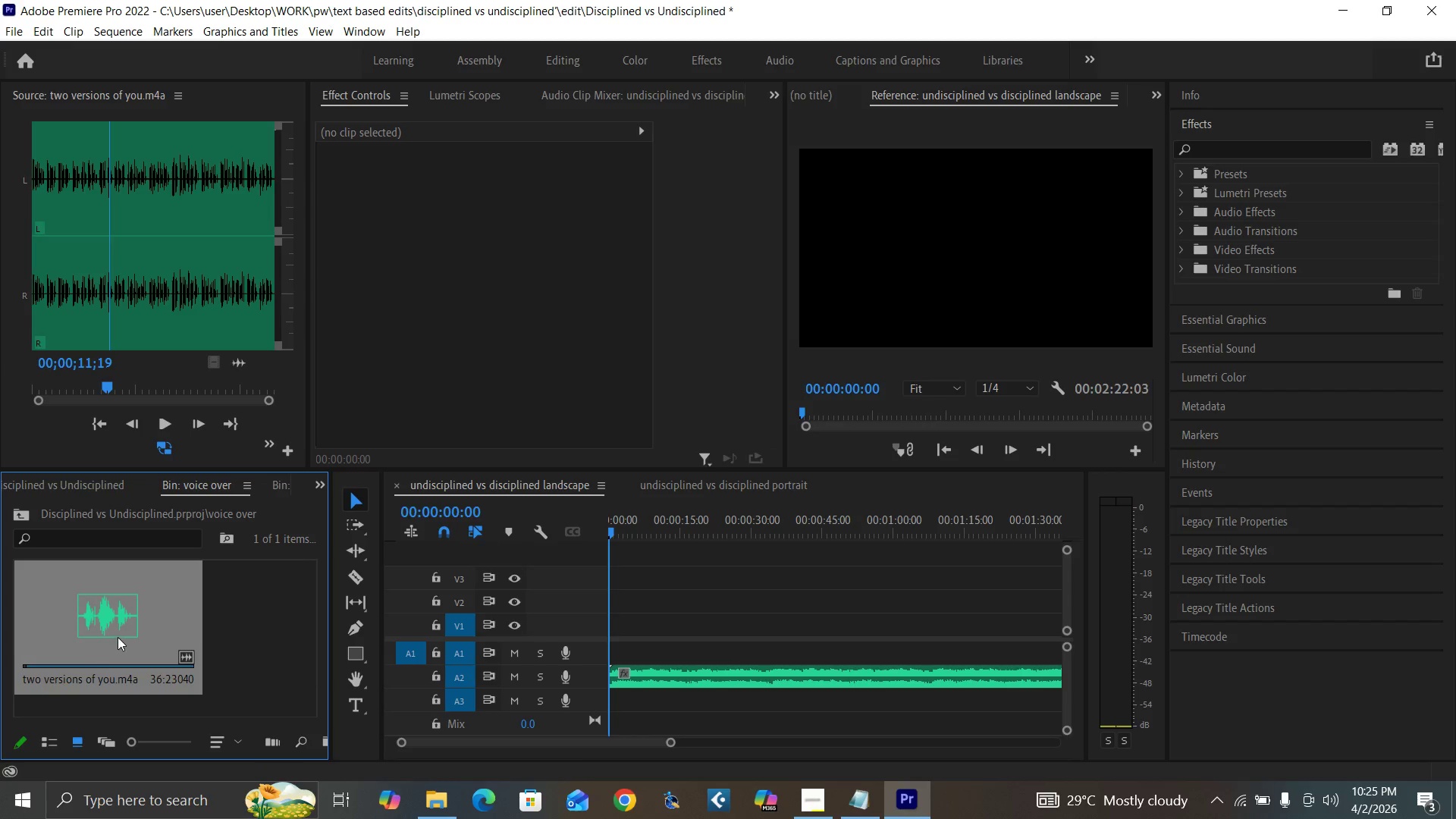 
left_click_drag(start_coordinate=[114, 629], to_coordinate=[617, 656])
 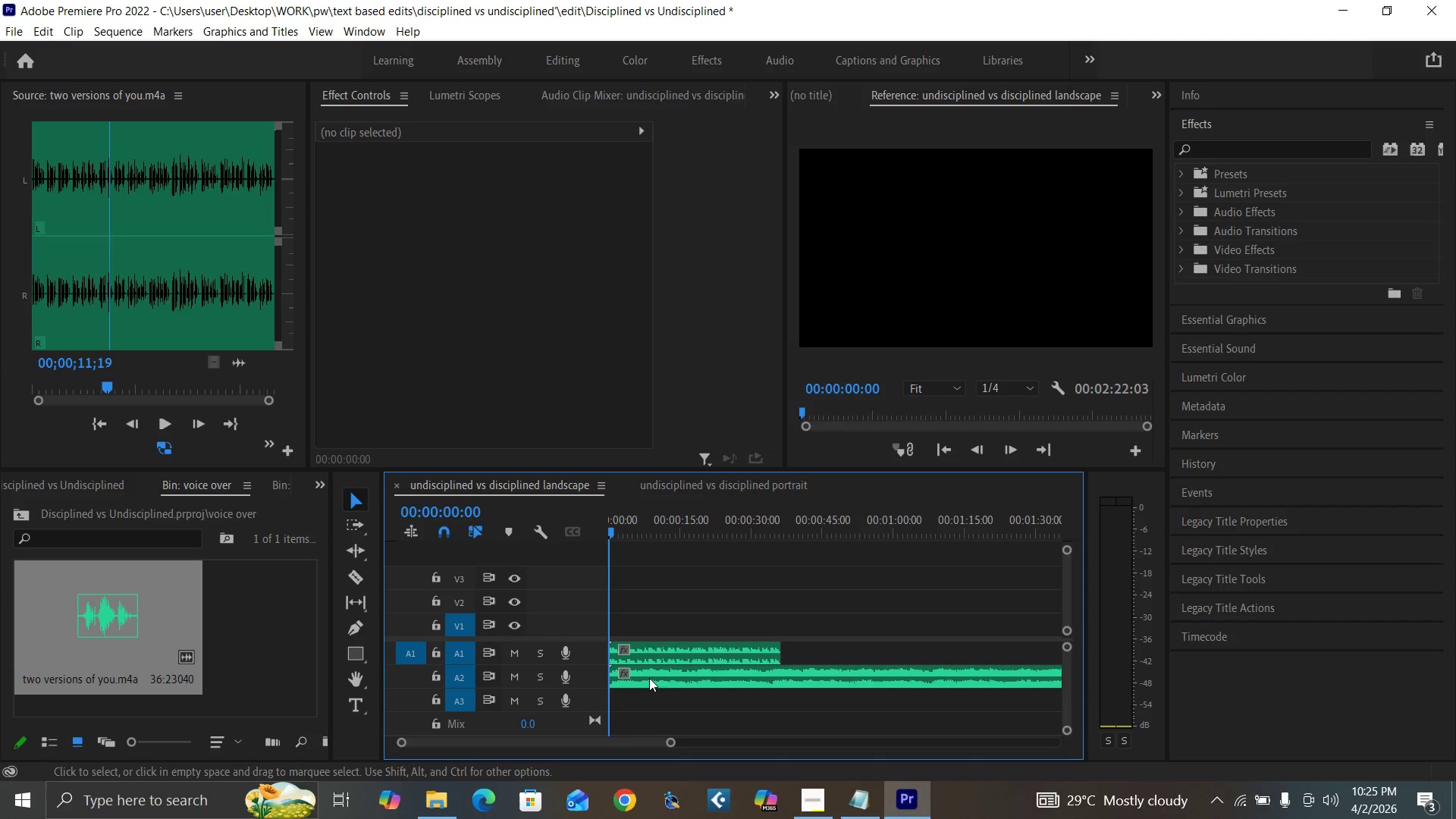 
left_click([655, 681])
 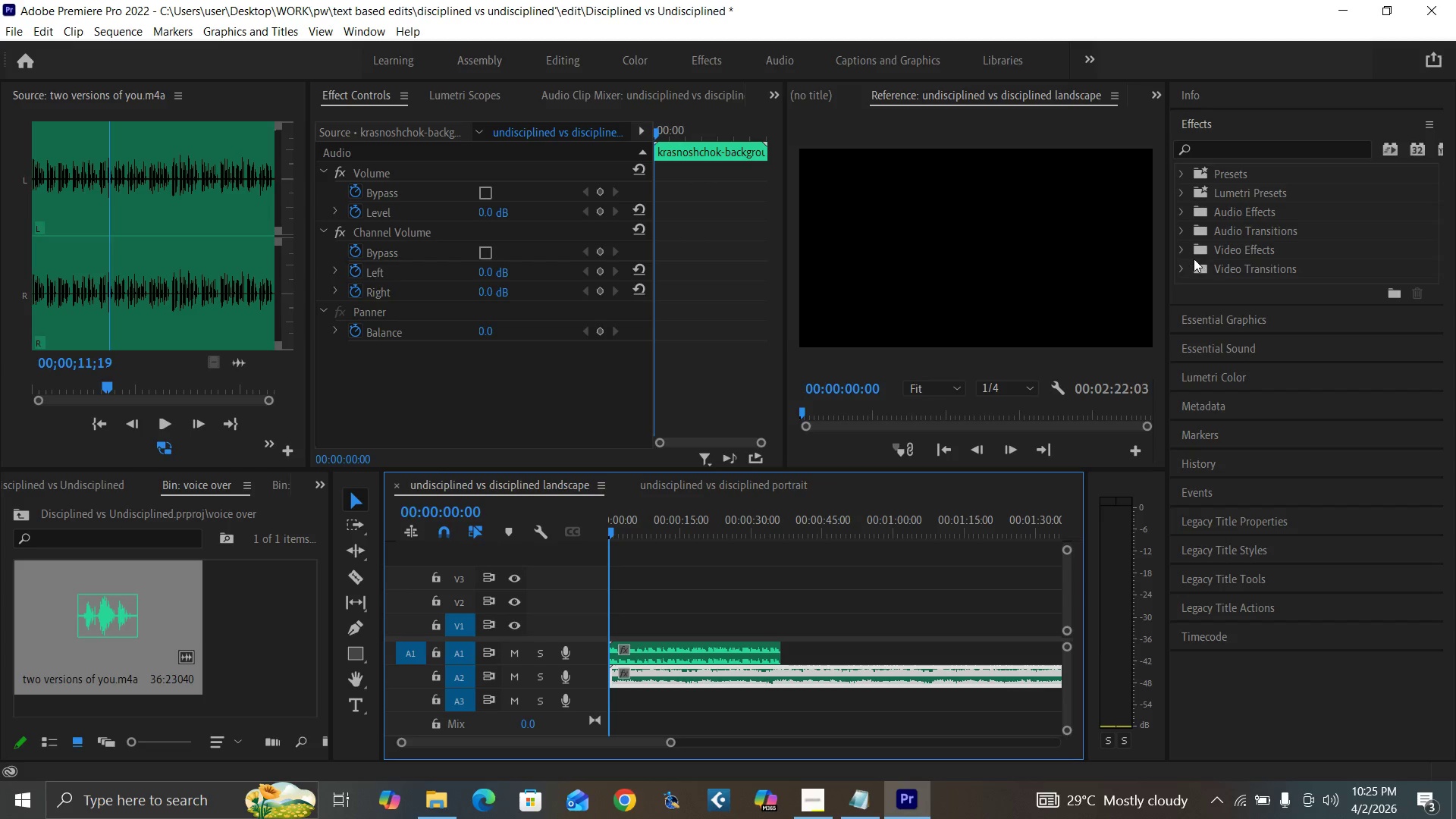 
left_click([1217, 346])
 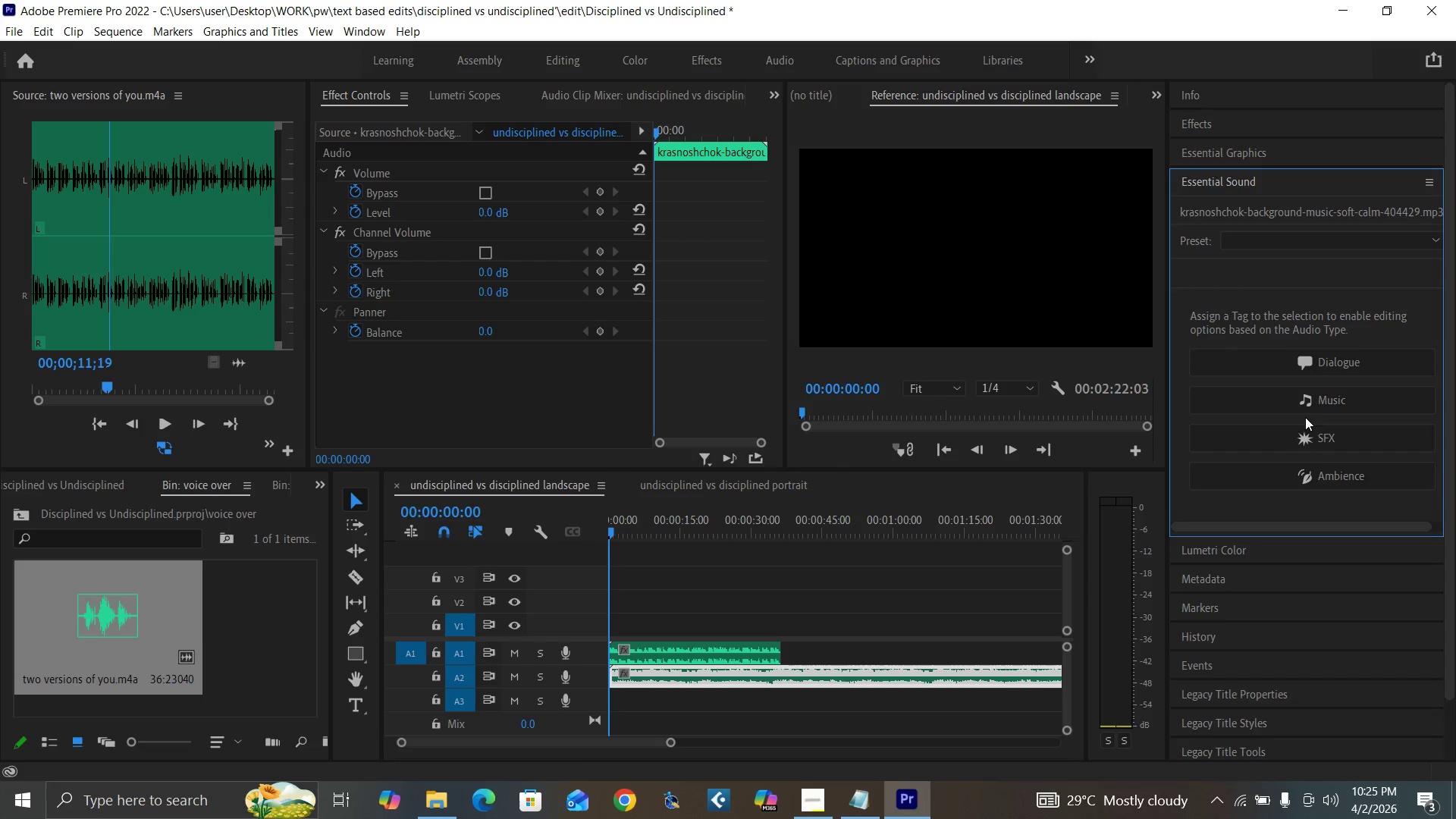 
left_click([1315, 404])
 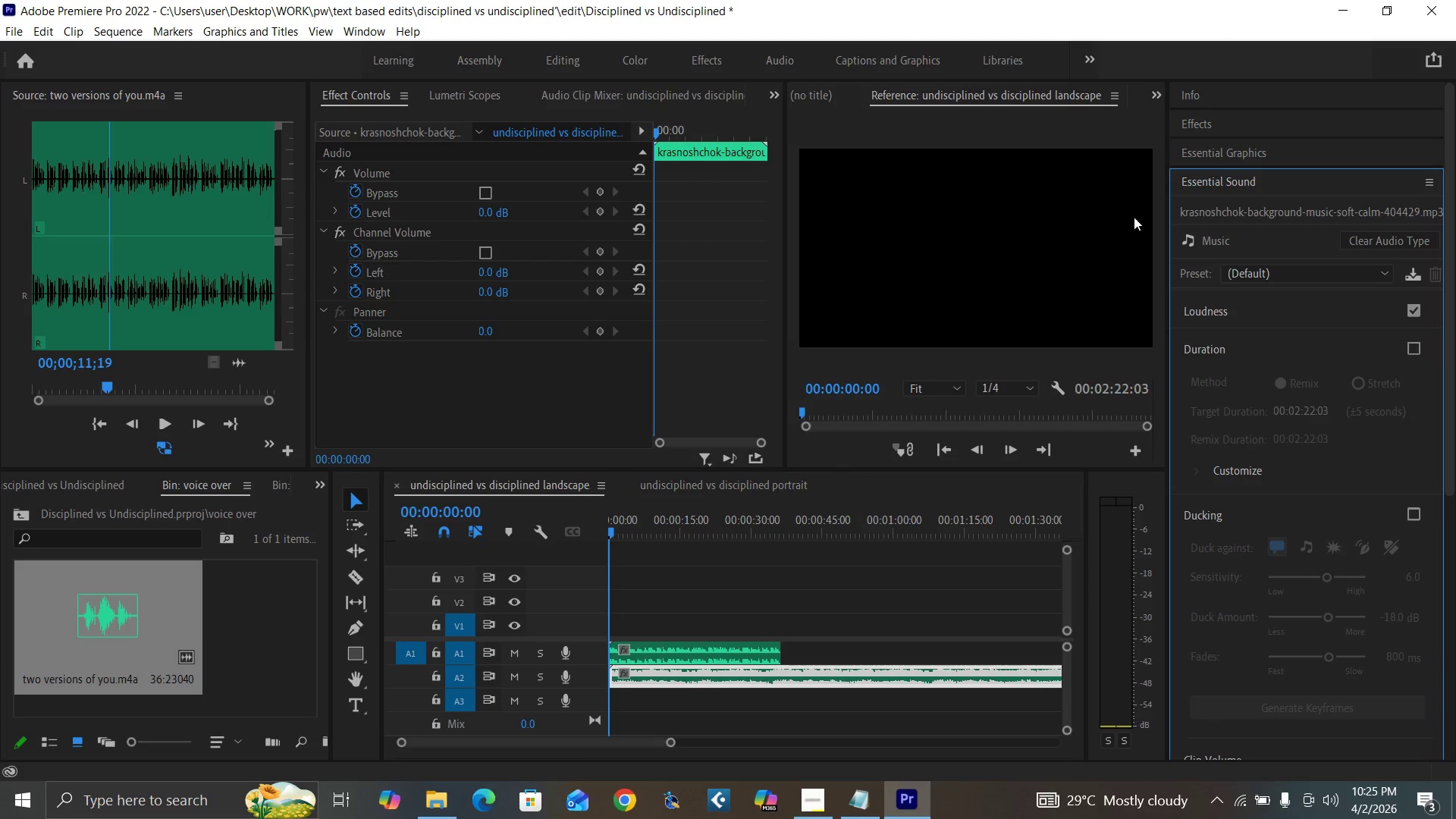 
left_click([1210, 120])
 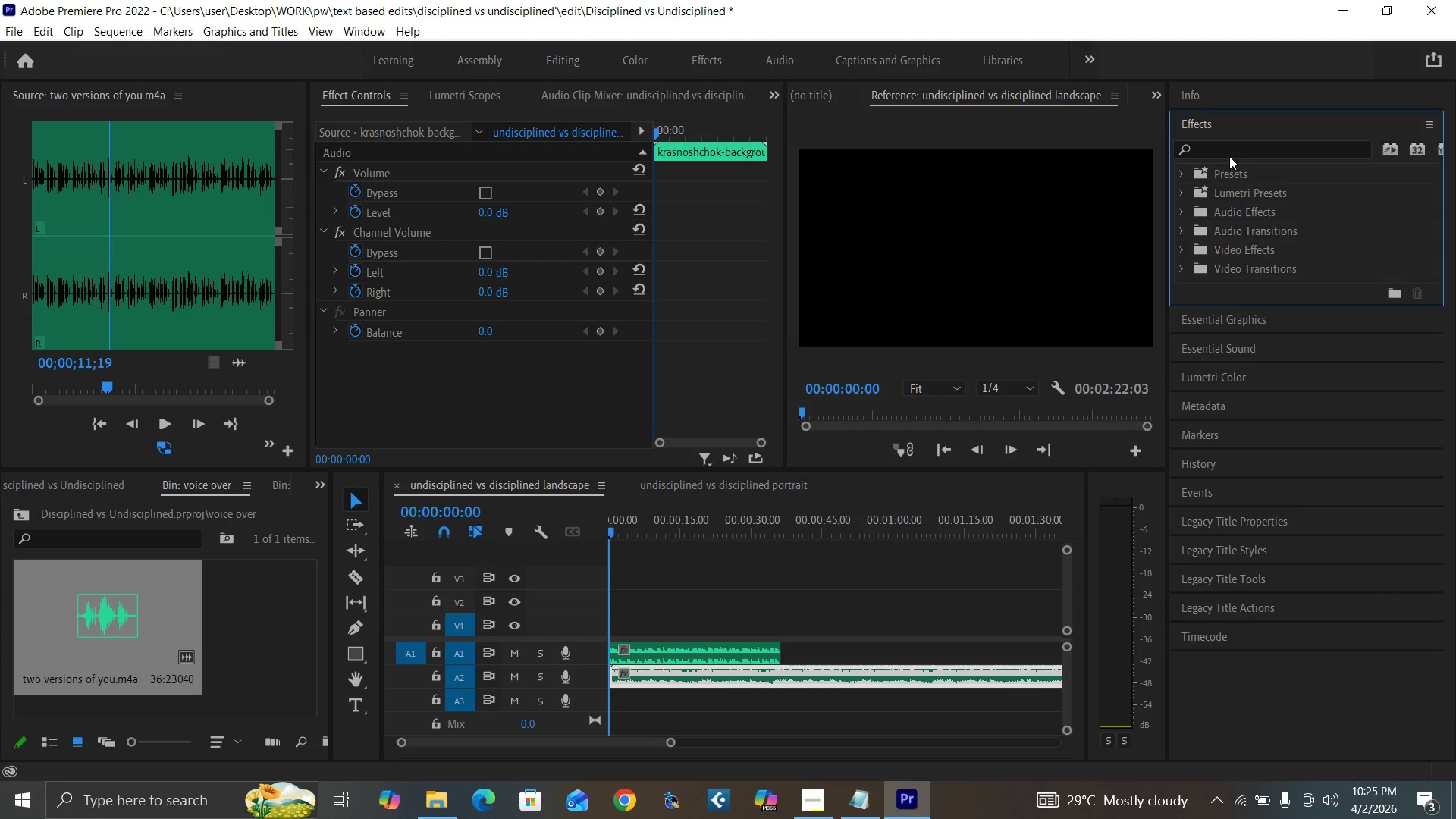 
left_click([1235, 152])
 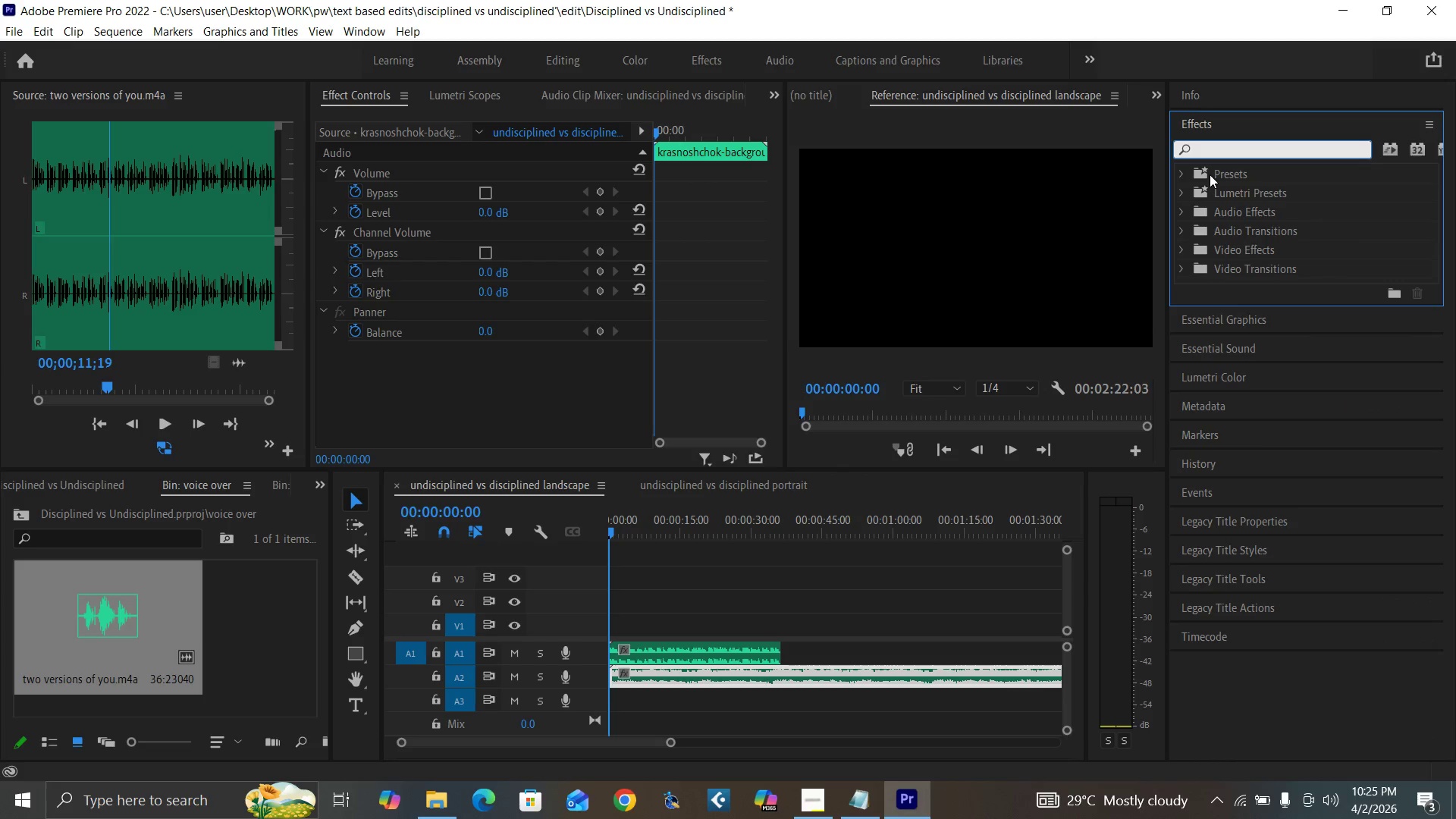 
type(master)
 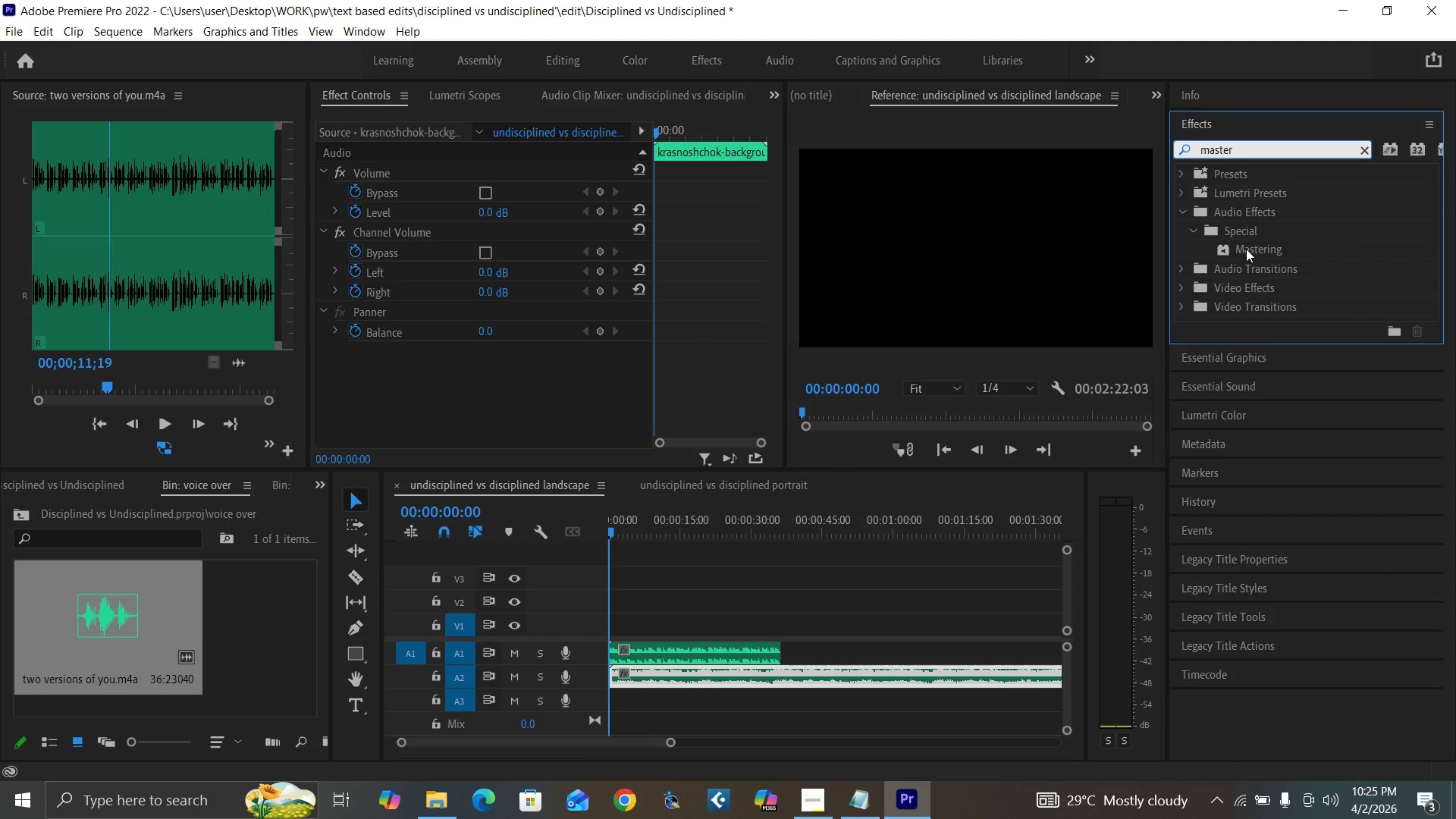 
left_click_drag(start_coordinate=[1247, 249], to_coordinate=[719, 677])
 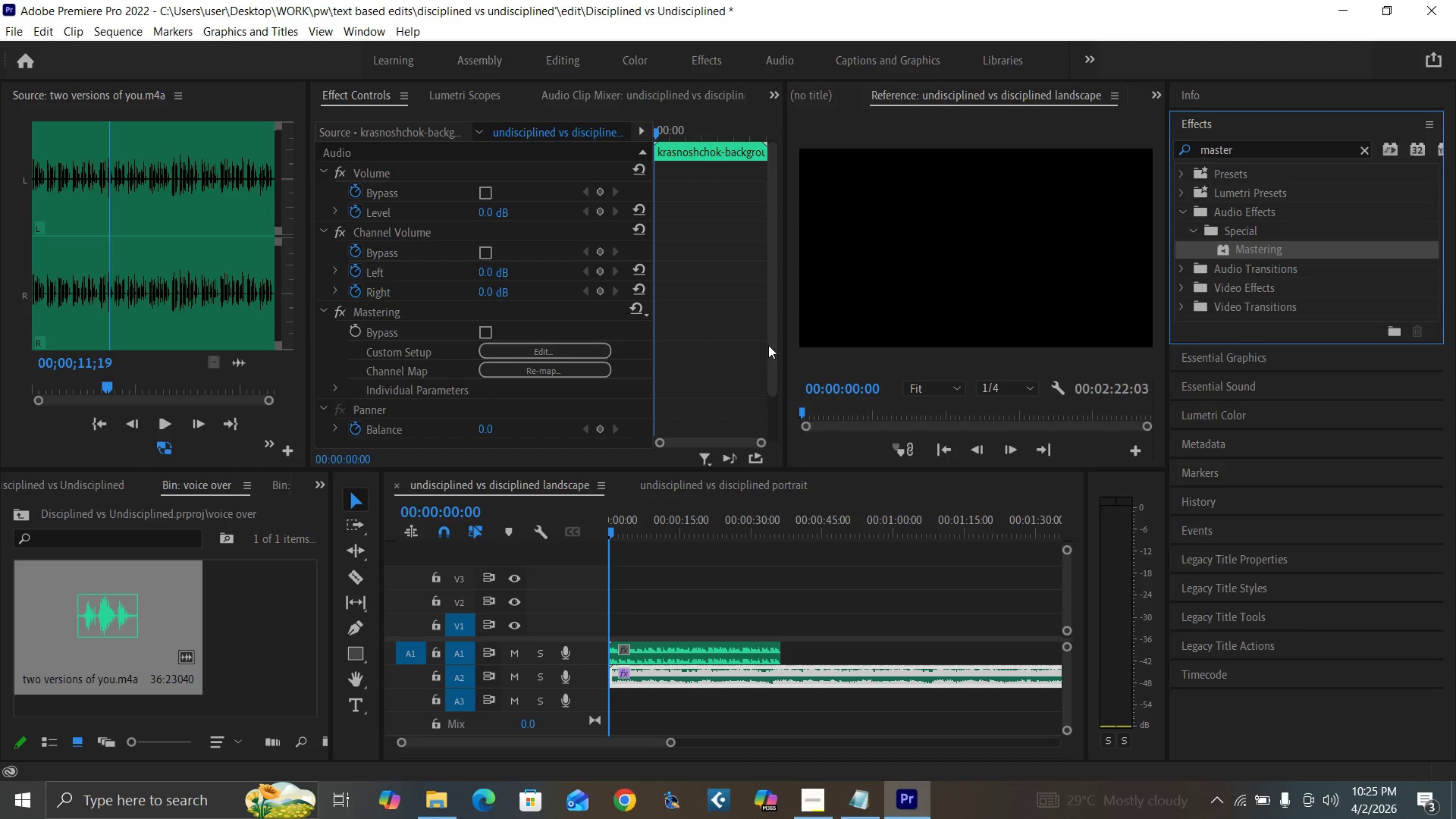 
left_click_drag(start_coordinate=[770, 356], to_coordinate=[768, 414])
 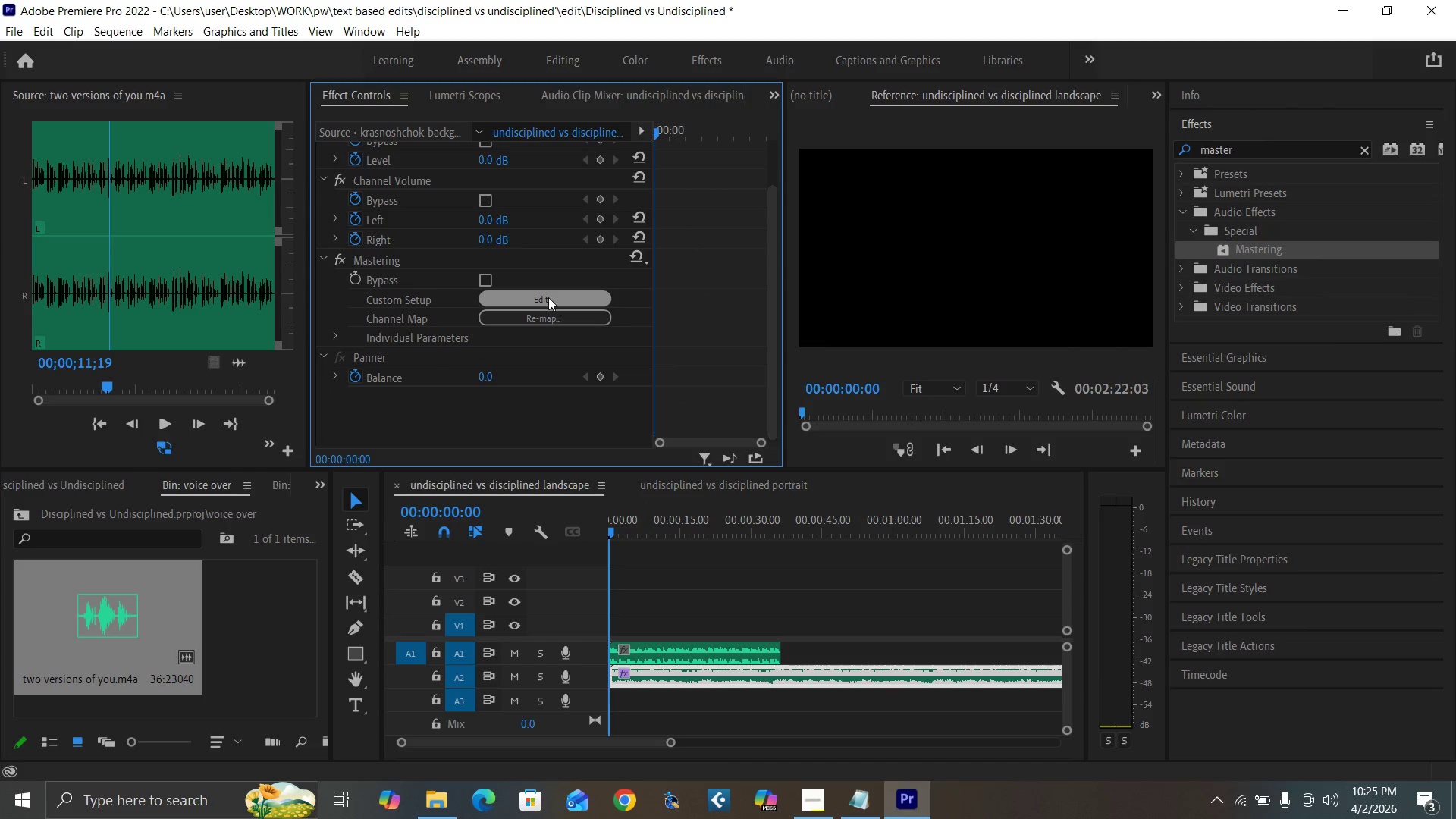 
left_click([547, 296])
 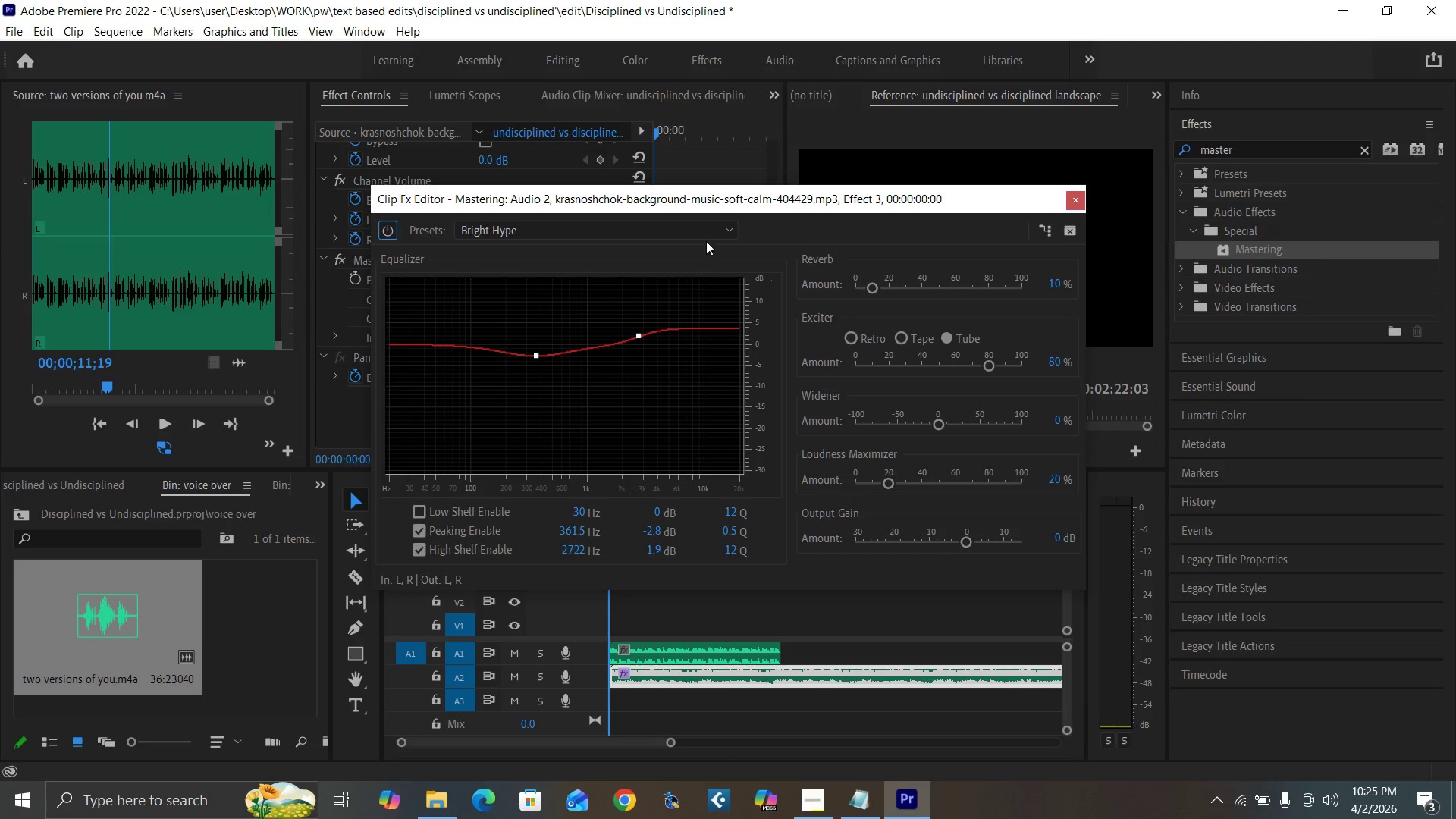 
left_click([676, 231])
 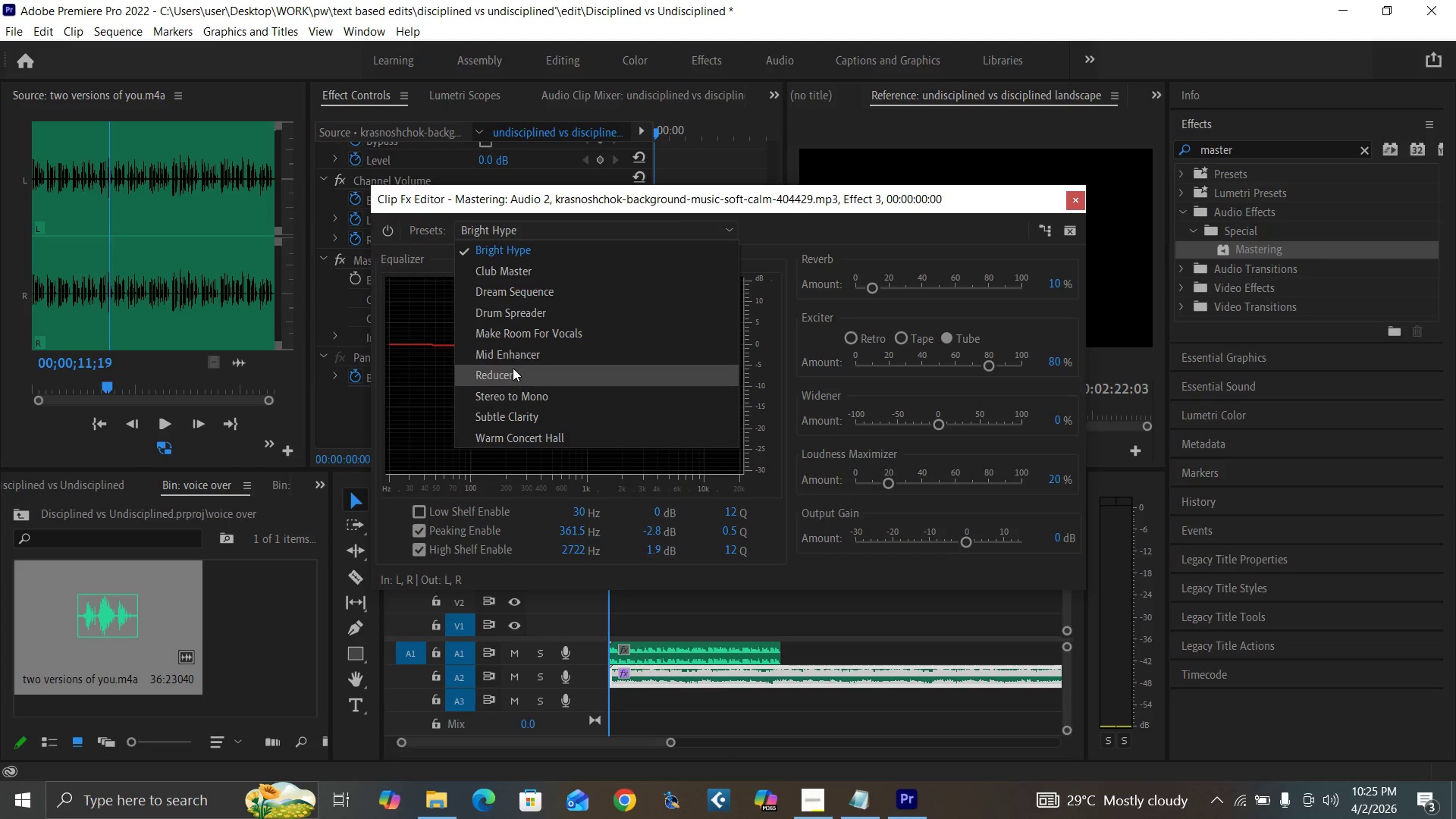 
left_click([516, 330])
 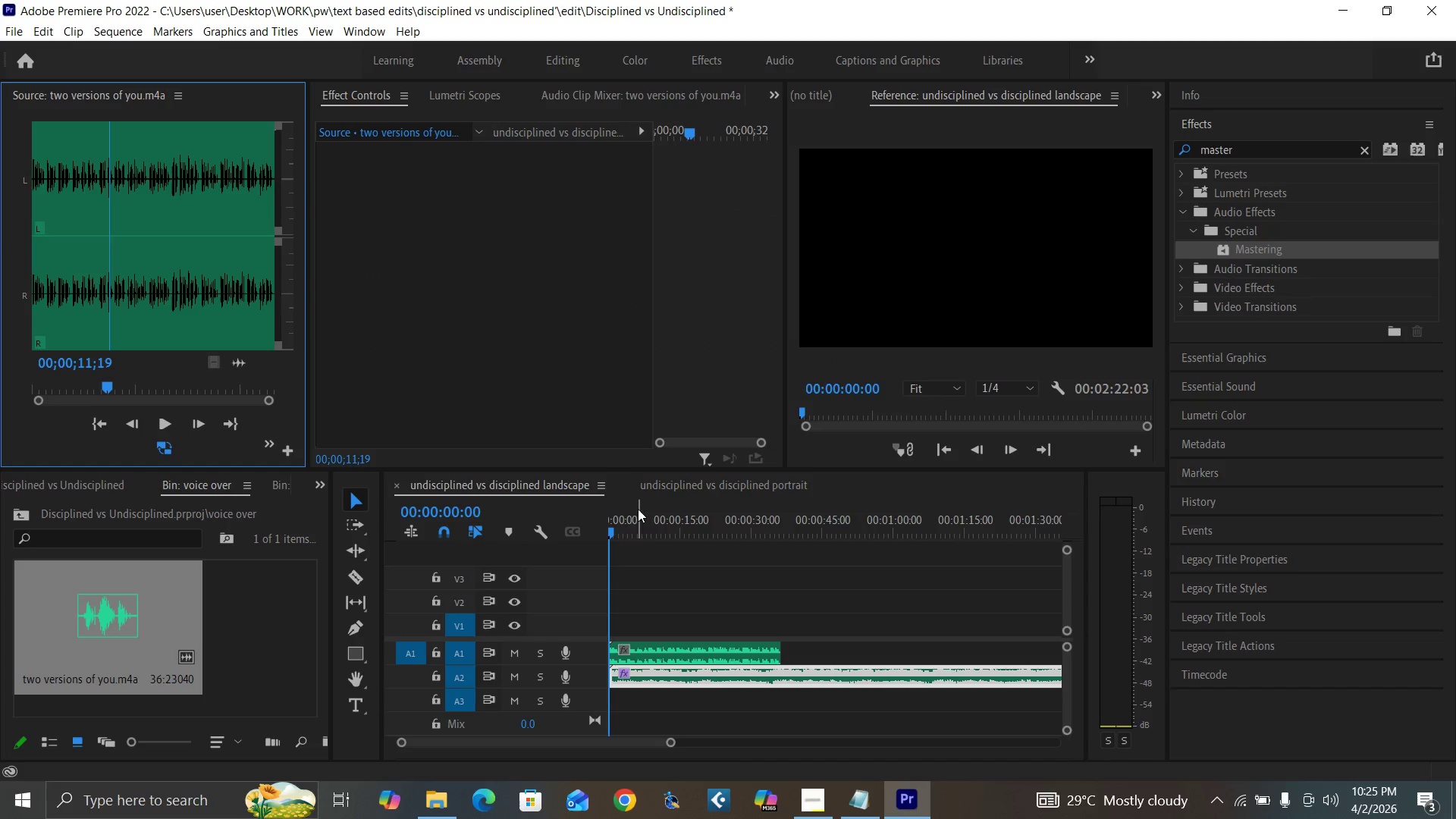 
left_click([610, 530])
 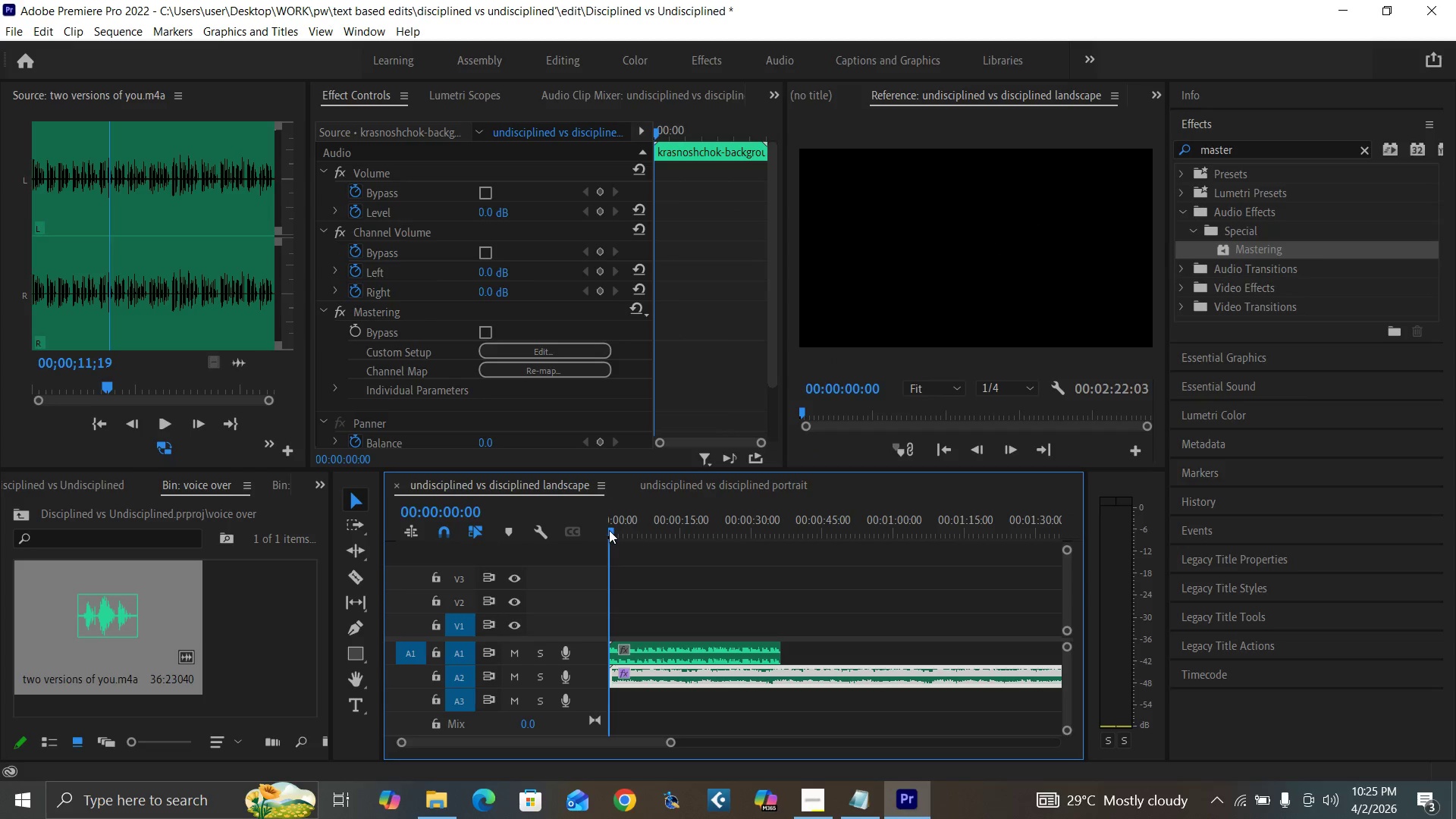 
key(Control+S)
 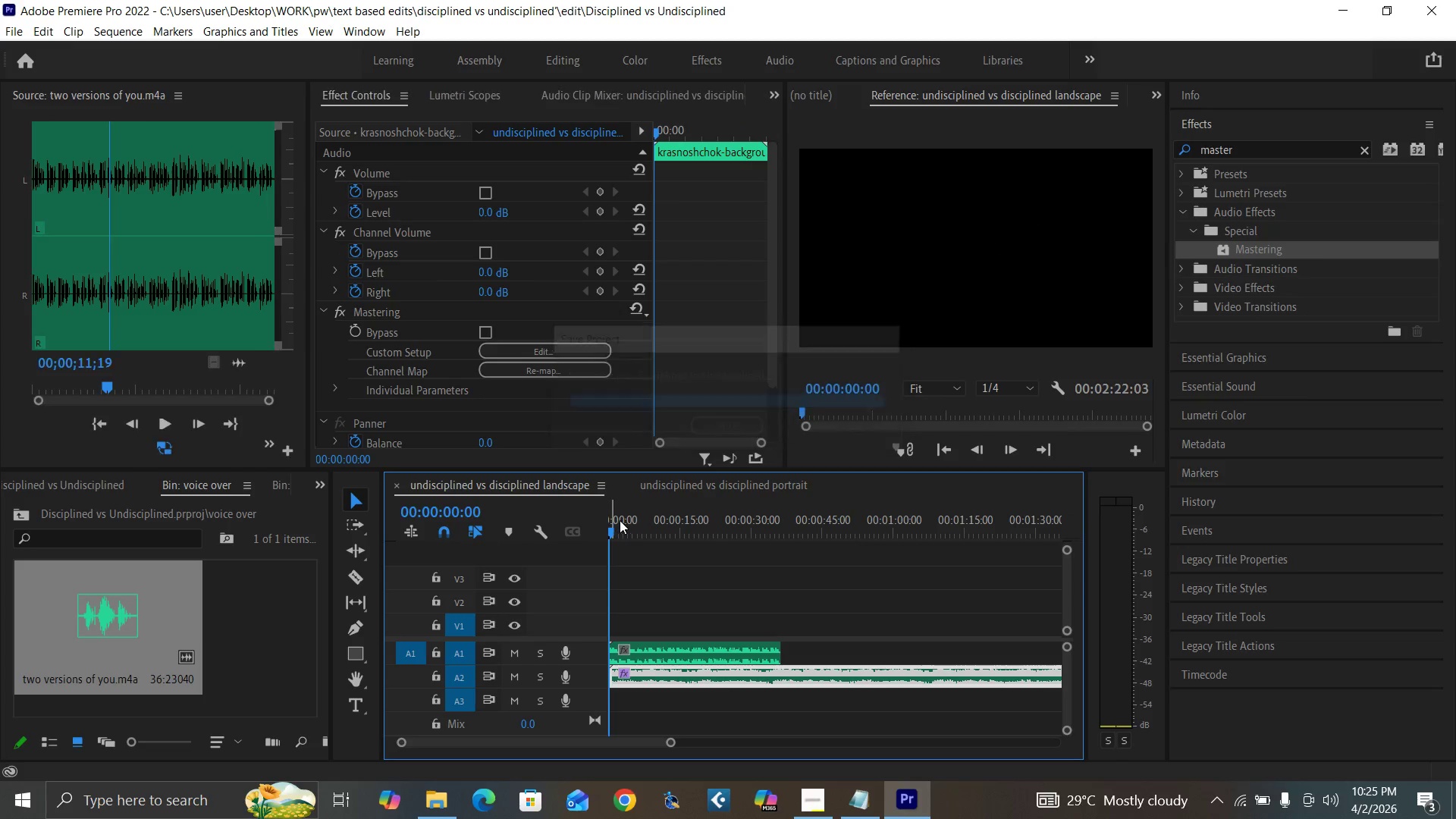 
key(Equal)
 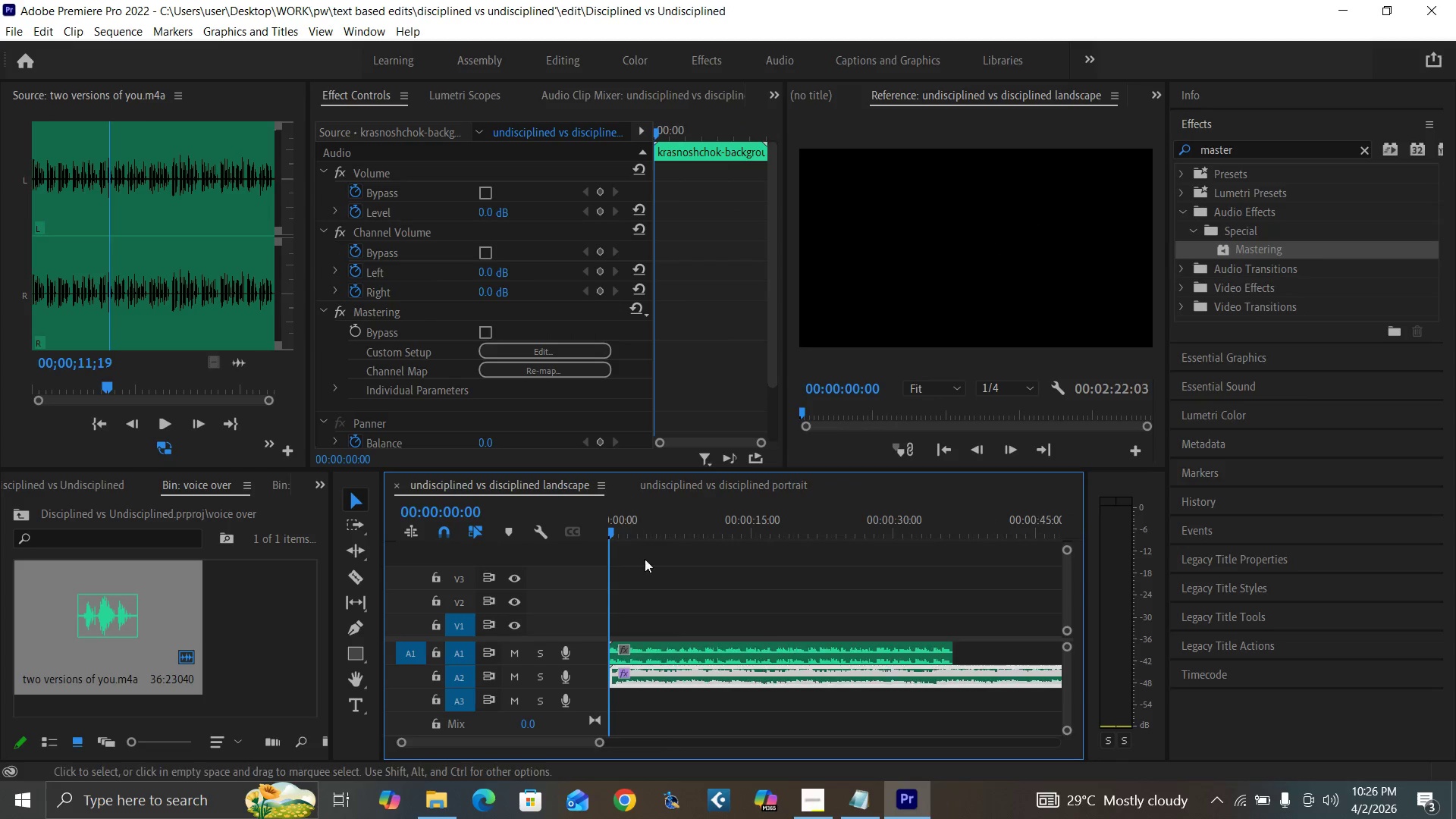 
key(Equal)
 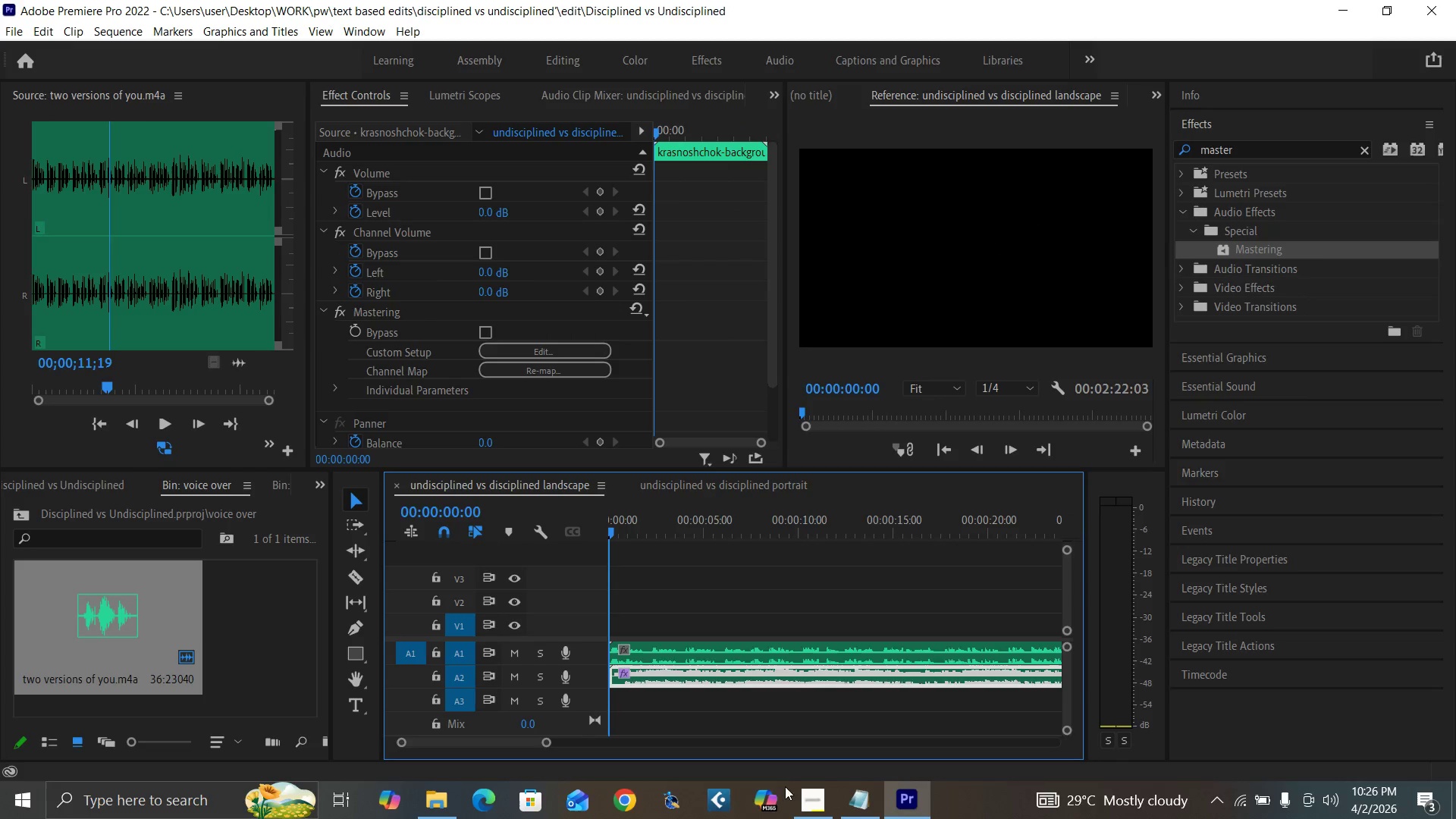 
key(Equal)
 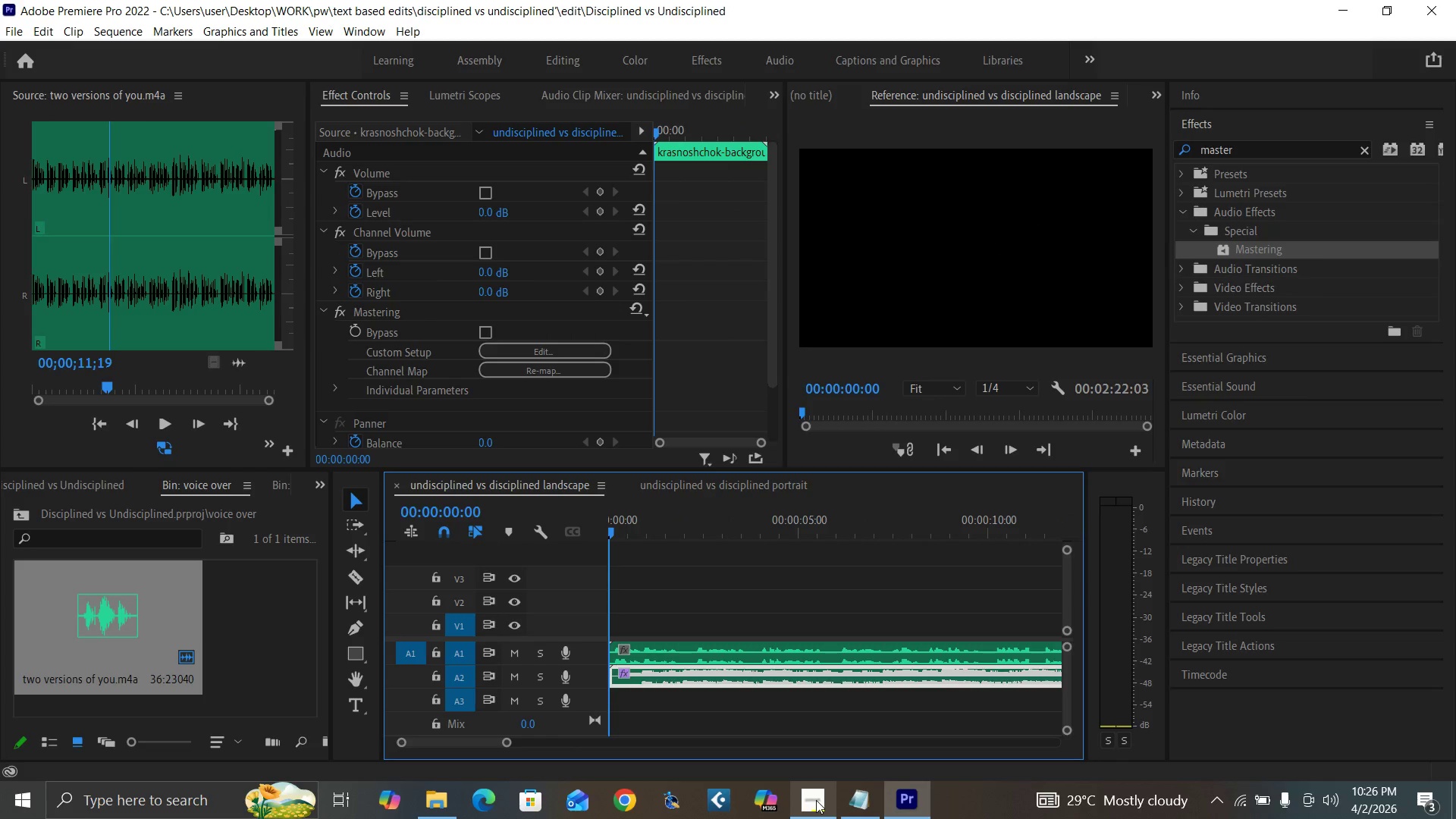 
left_click([815, 800])